 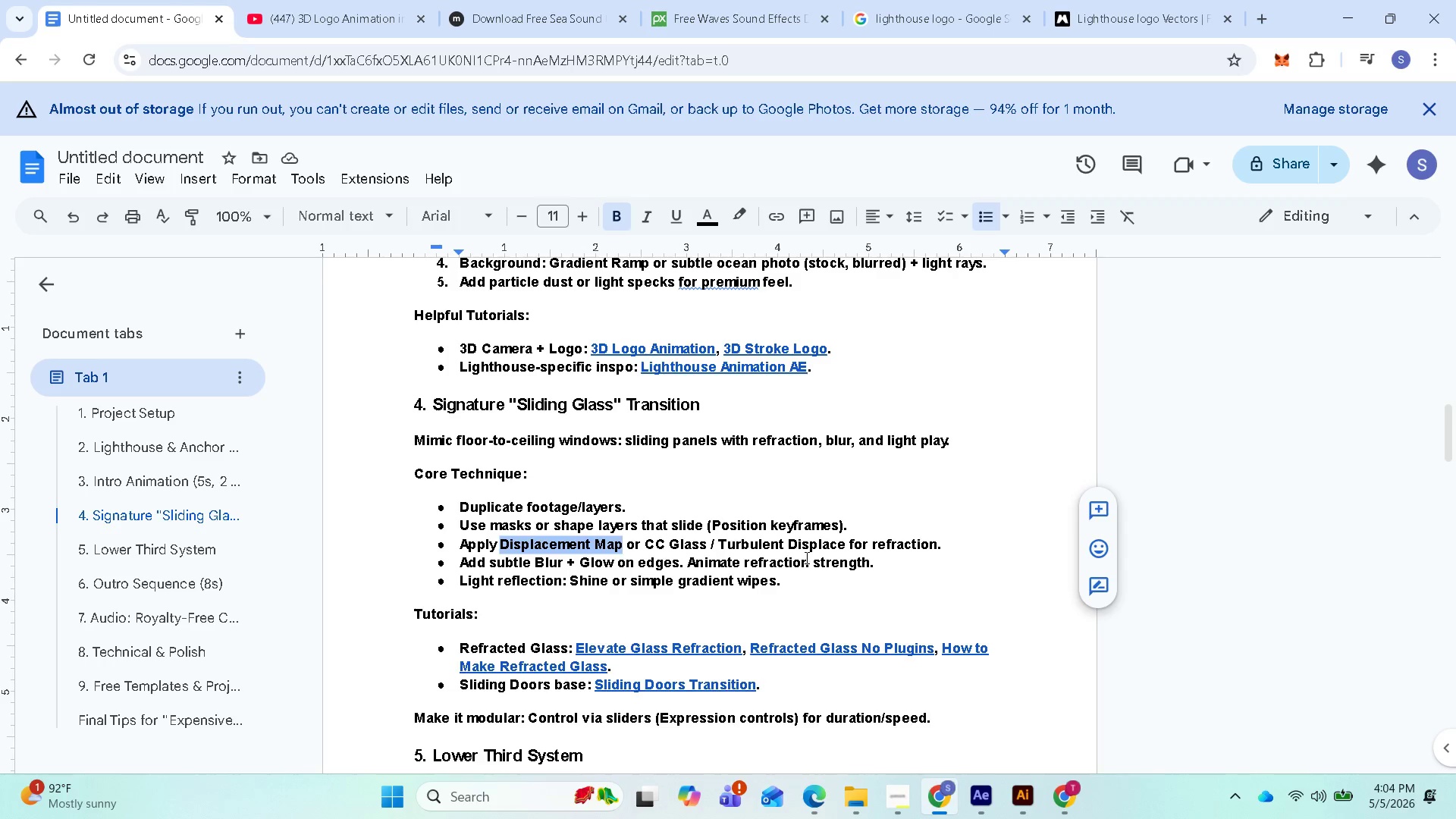 
left_click_drag(start_coordinate=[488, 562], to_coordinate=[512, 570])
 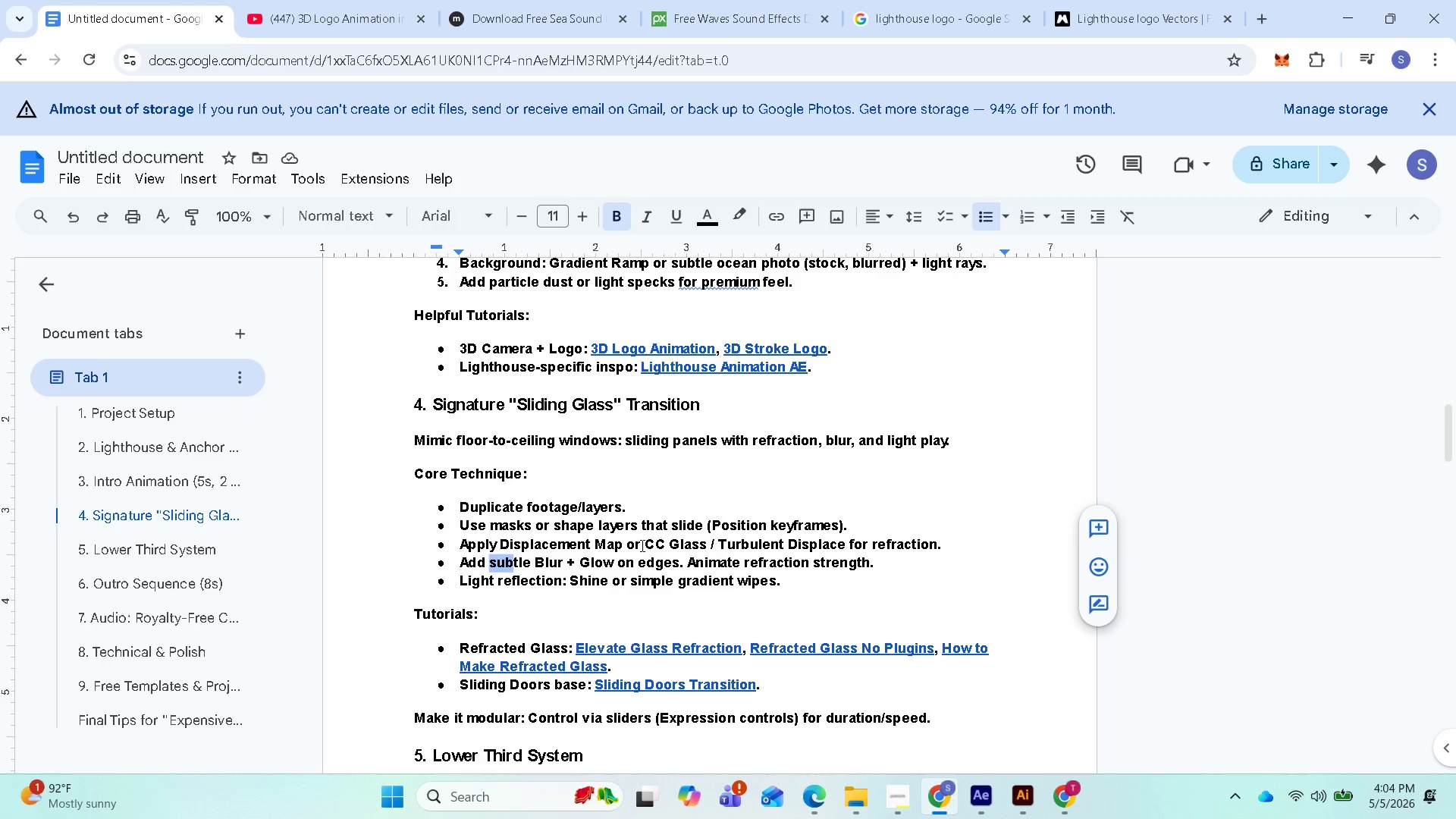 
left_click_drag(start_coordinate=[643, 545], to_coordinate=[706, 551])
 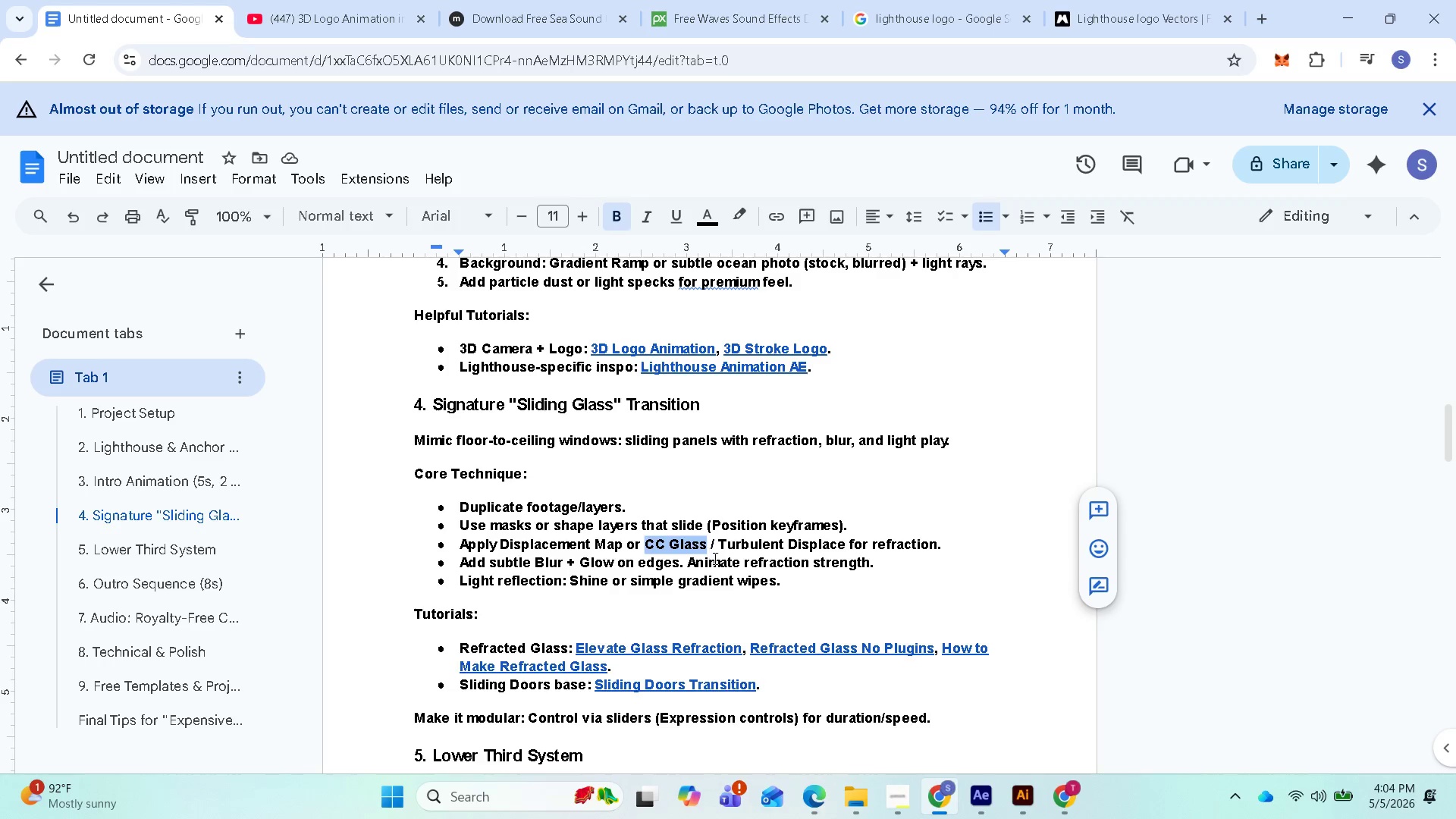 
key(Control+C)
 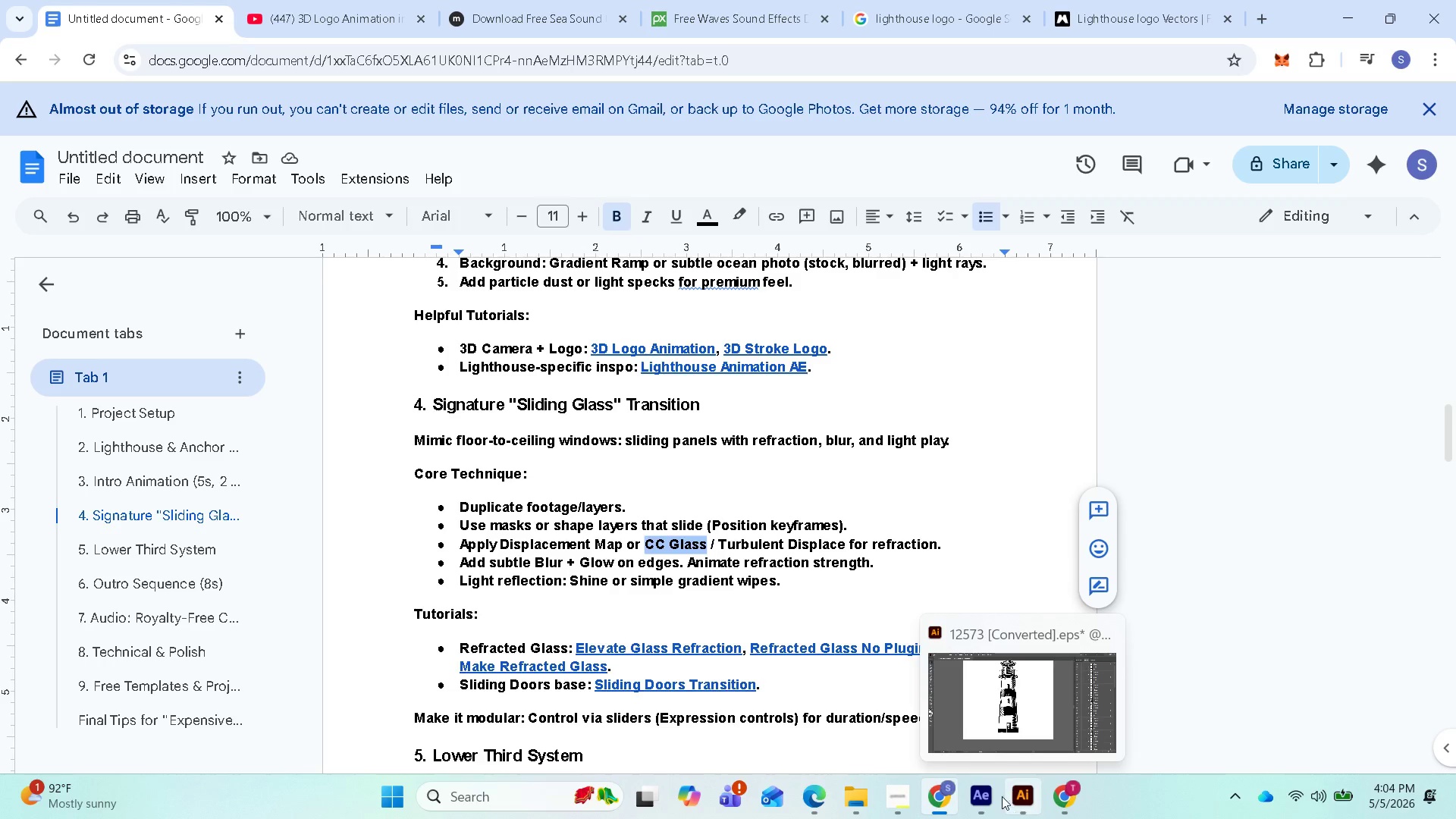 
left_click([974, 789])
 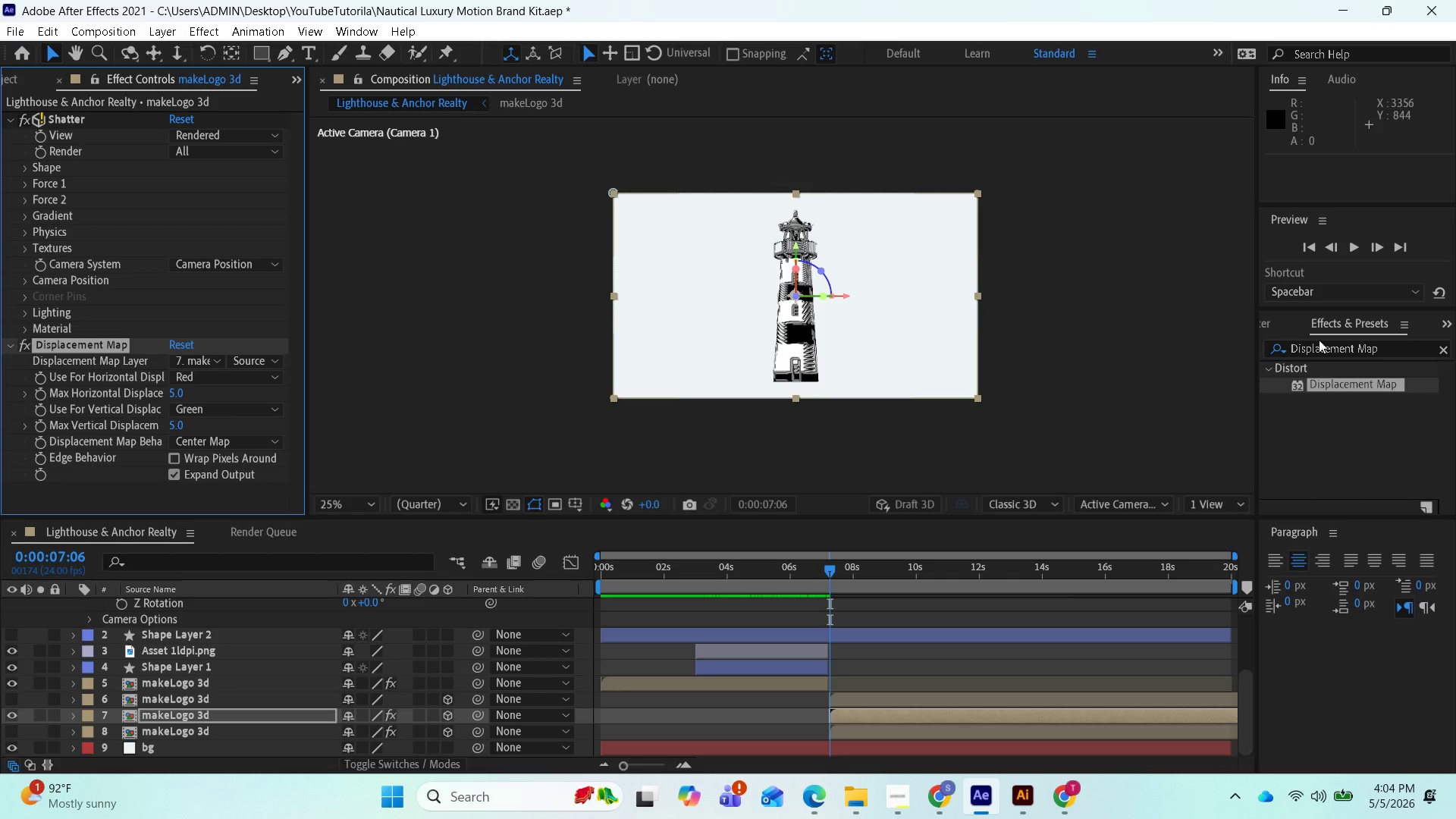 
left_click([1325, 347])
 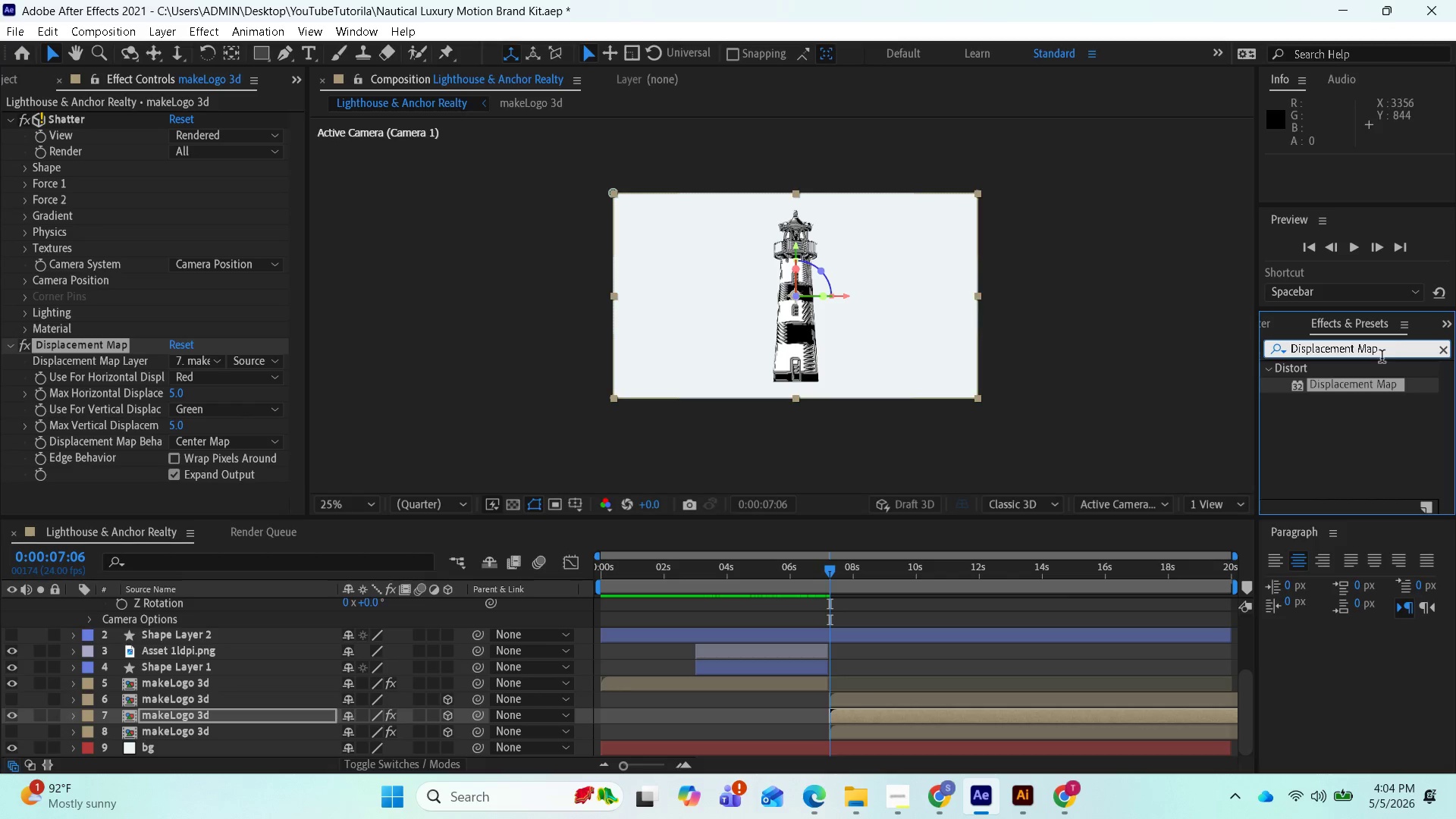 
left_click_drag(start_coordinate=[1382, 354], to_coordinate=[1288, 344])
 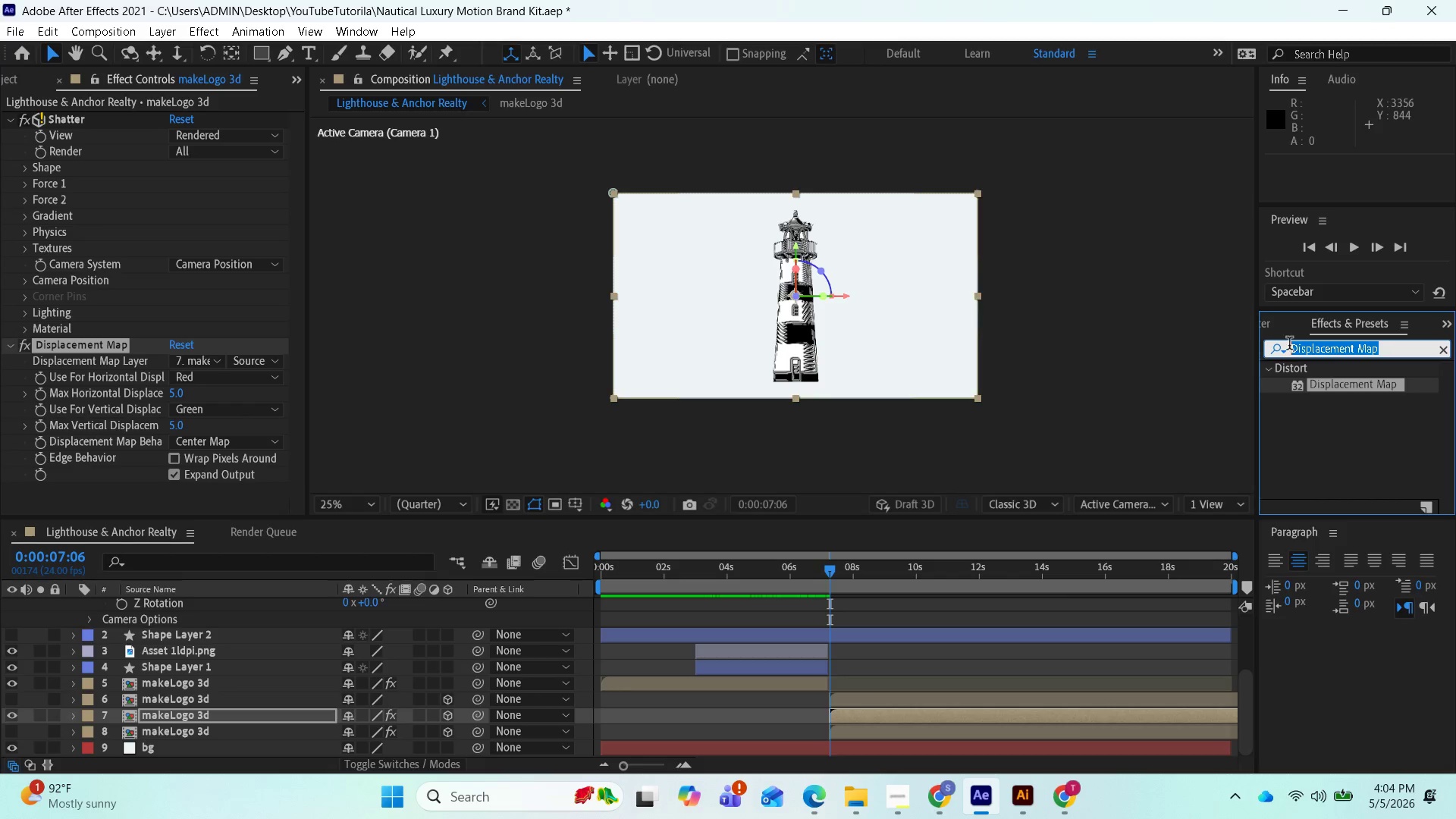 
key(Control+V)
 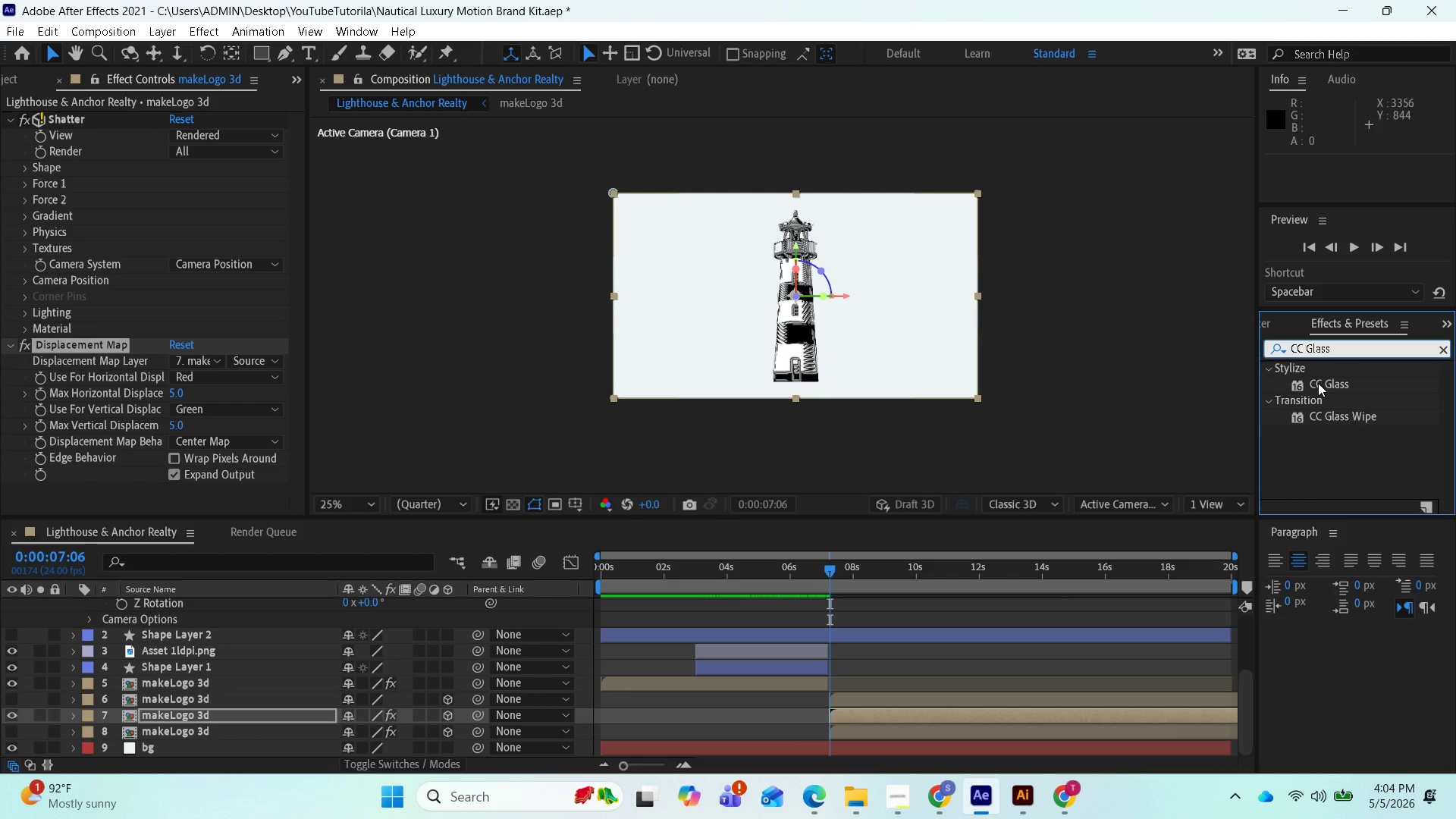 
wait(5.36)
 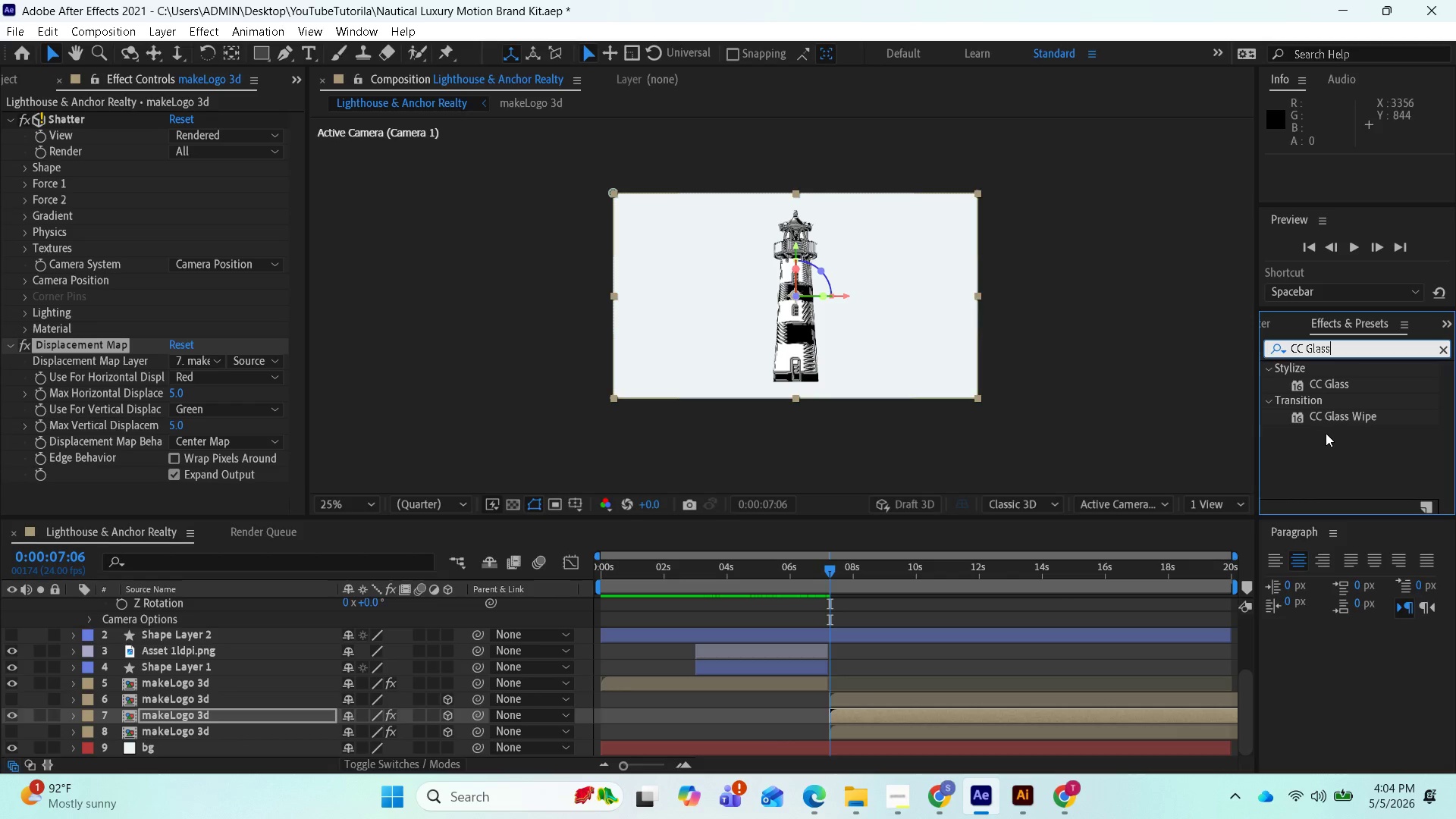 
left_click_drag(start_coordinate=[1318, 383], to_coordinate=[265, 712])
 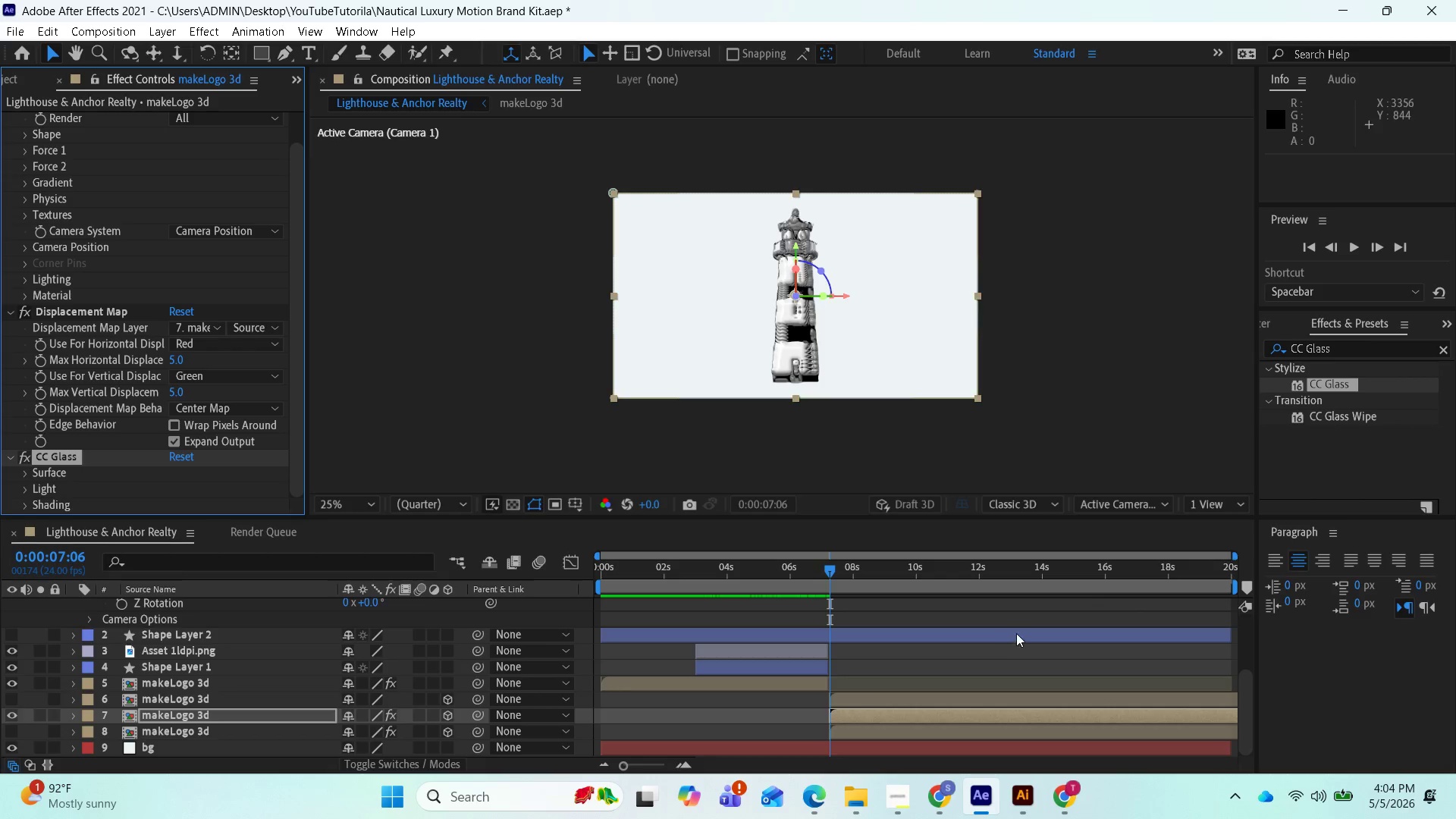 
wait(9.06)
 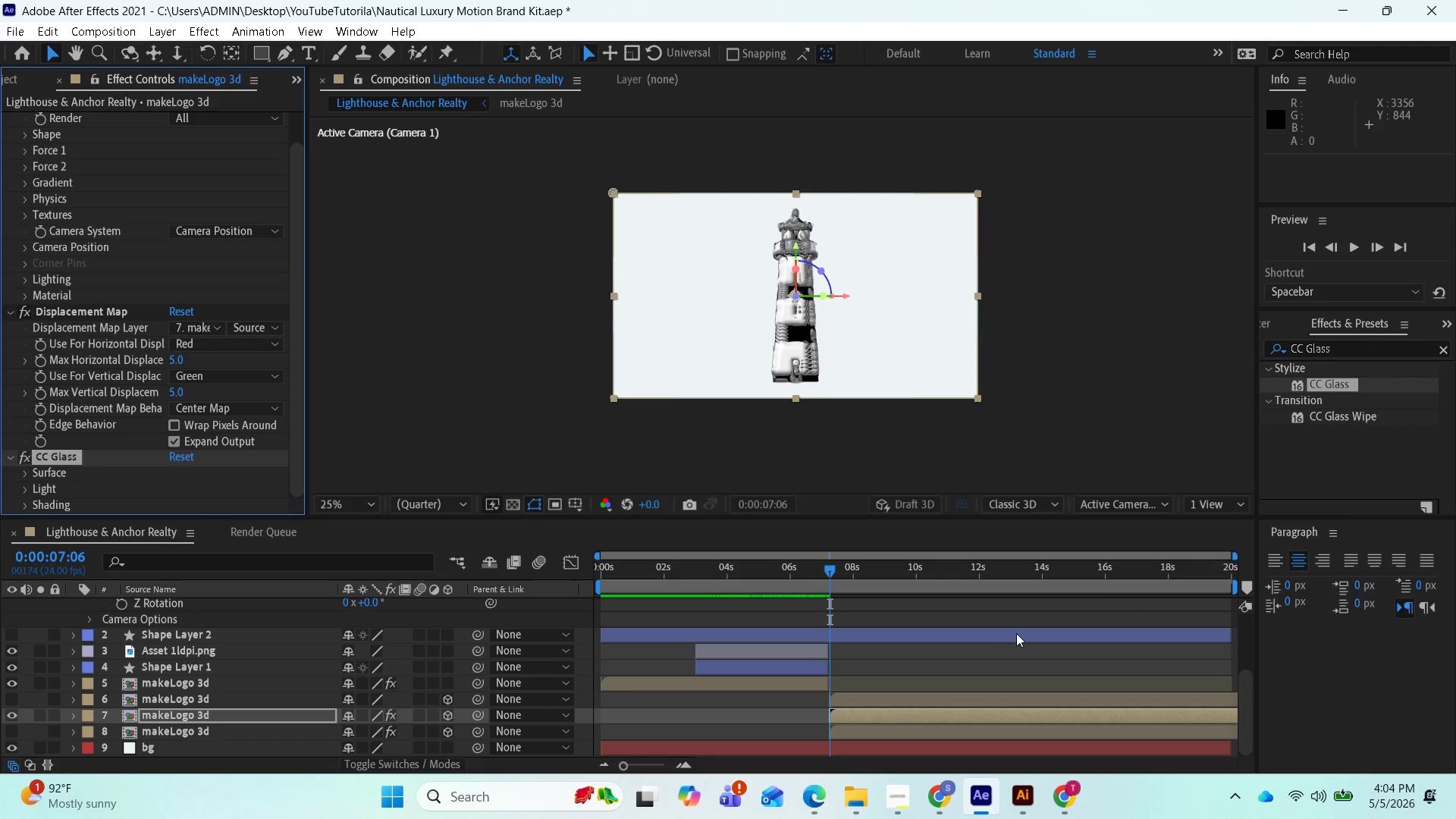 
mouse_move([853, 726])
 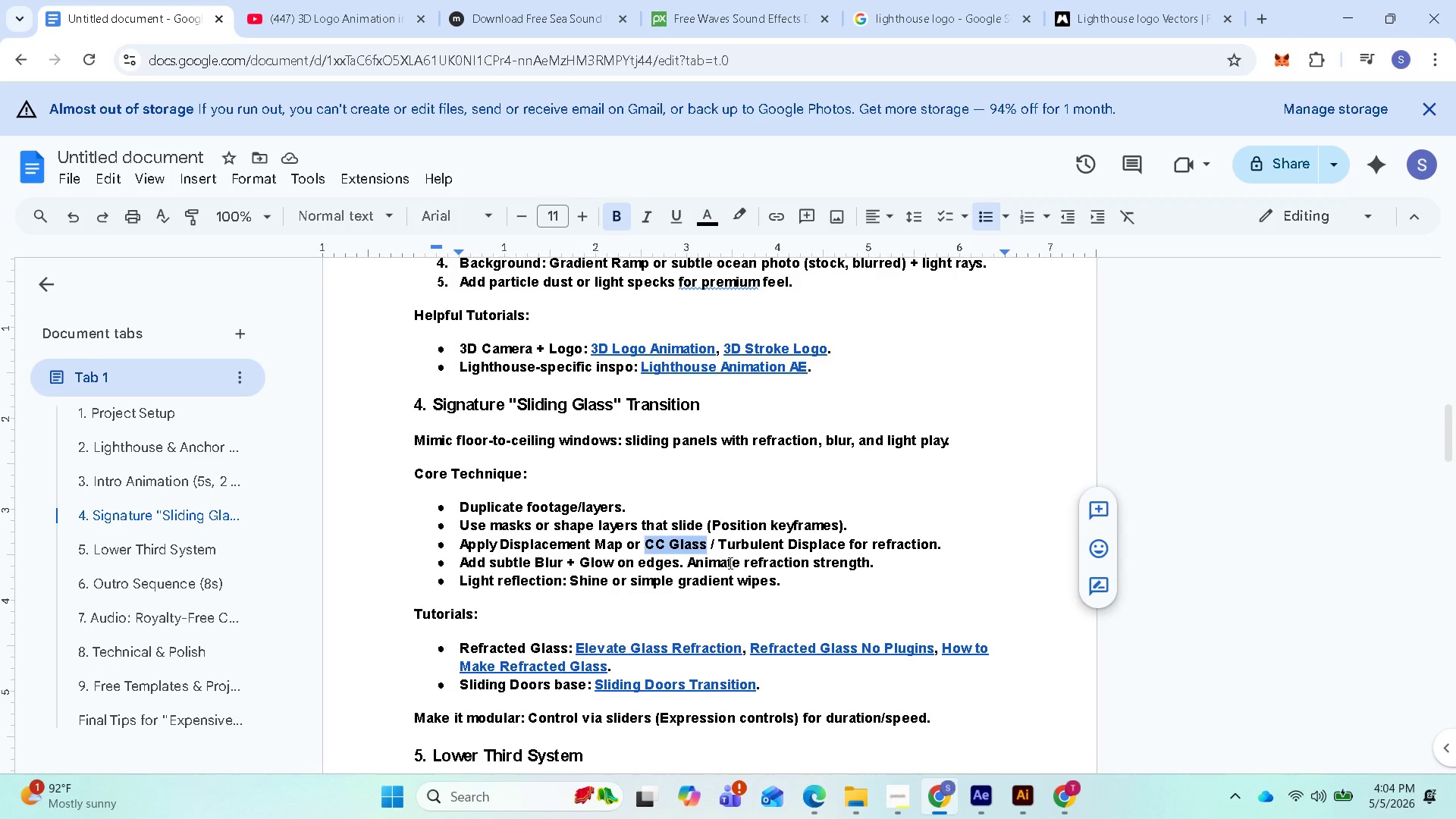 
left_click_drag(start_coordinate=[722, 545], to_coordinate=[844, 545])
 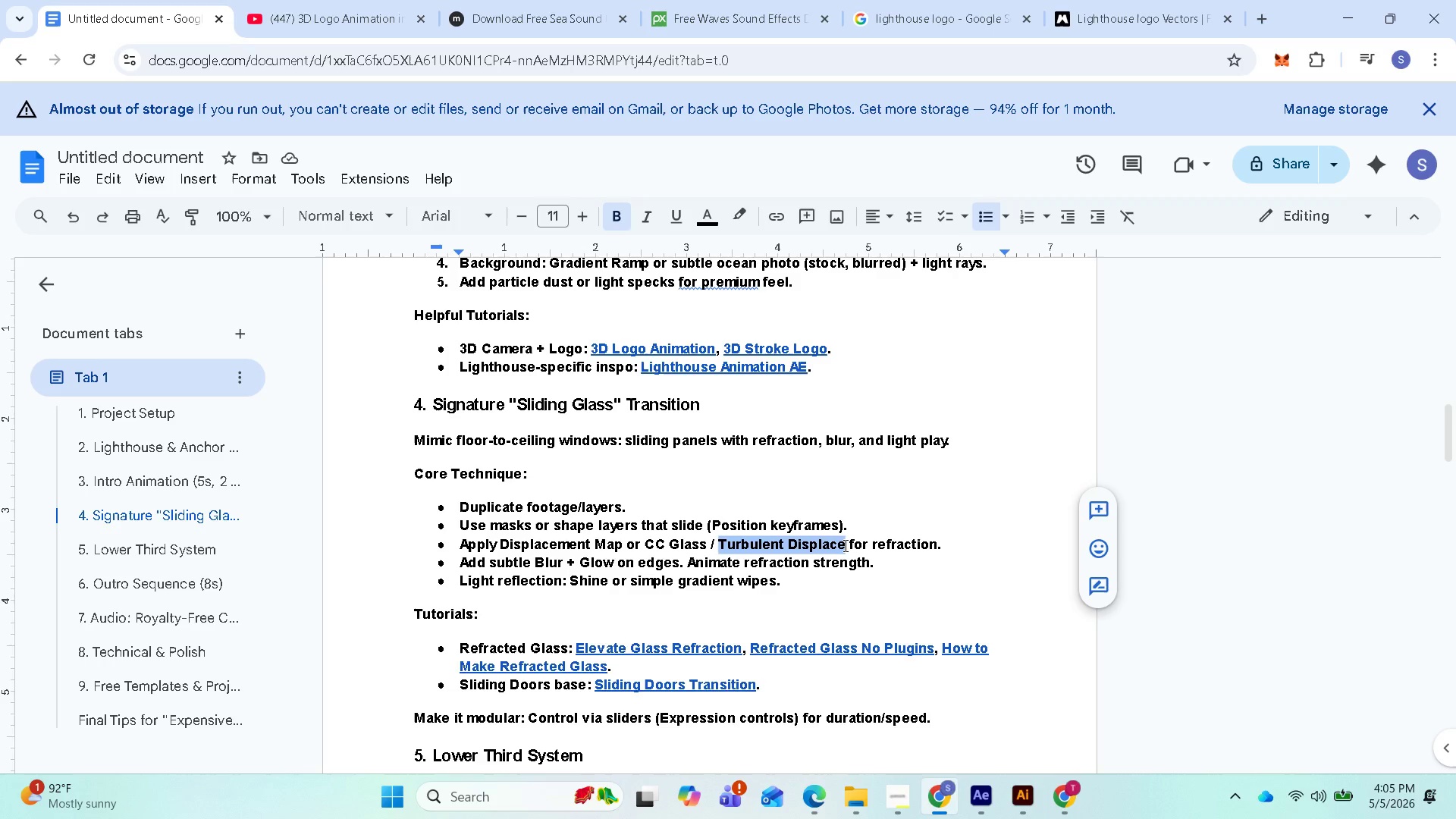 
key(Control+C)
 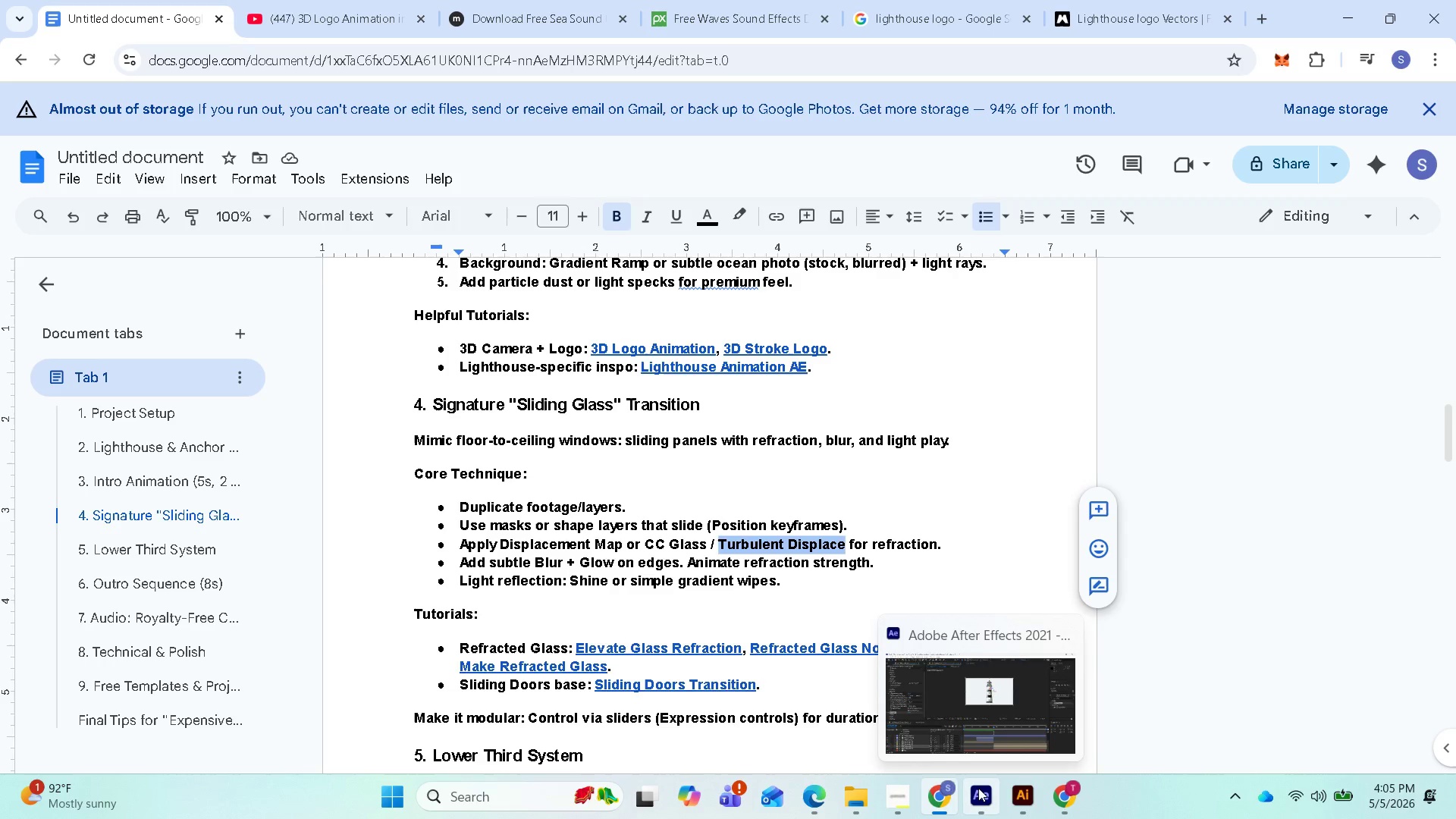 
left_click([978, 788])
 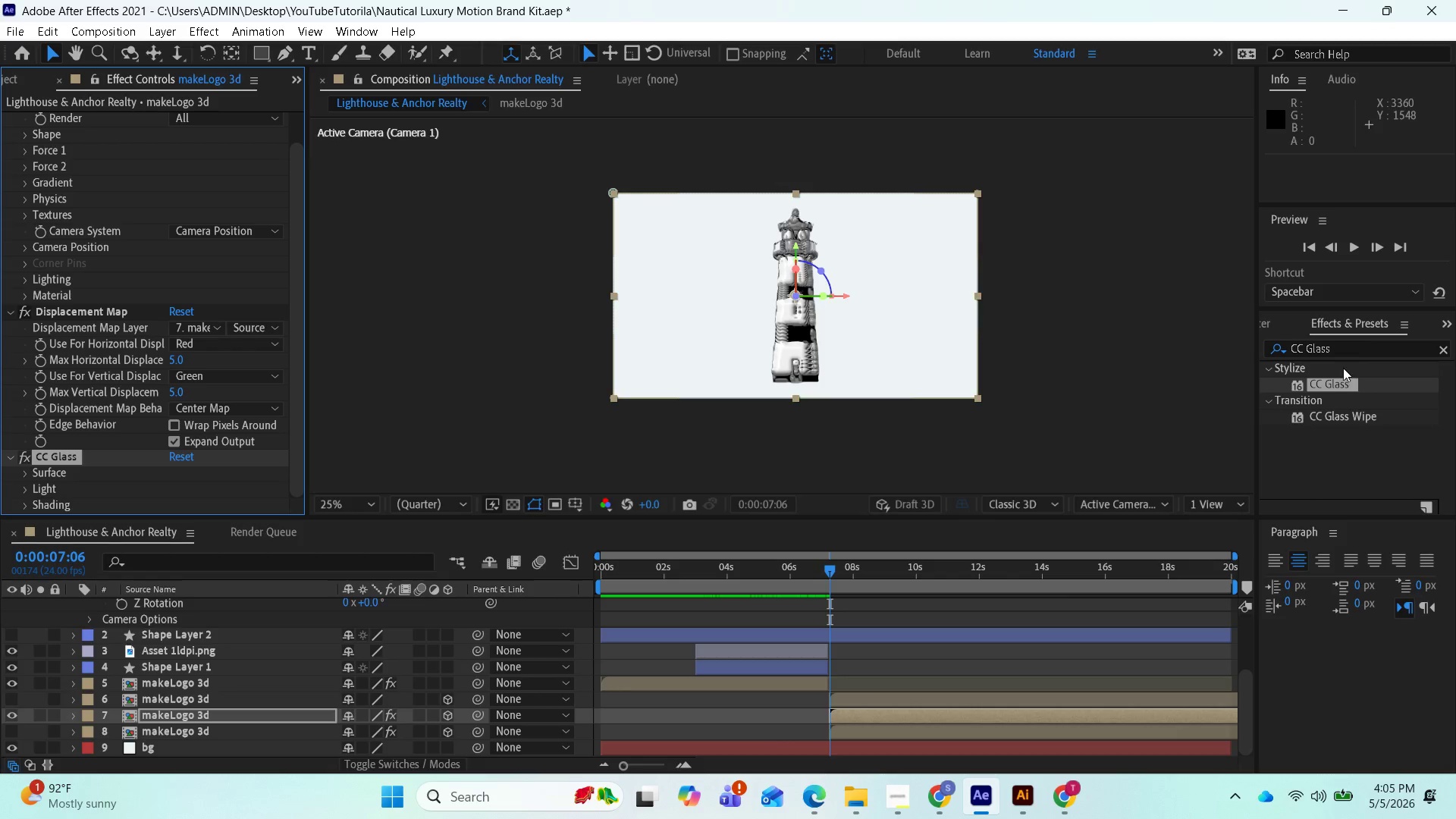 
left_click([1338, 356])
 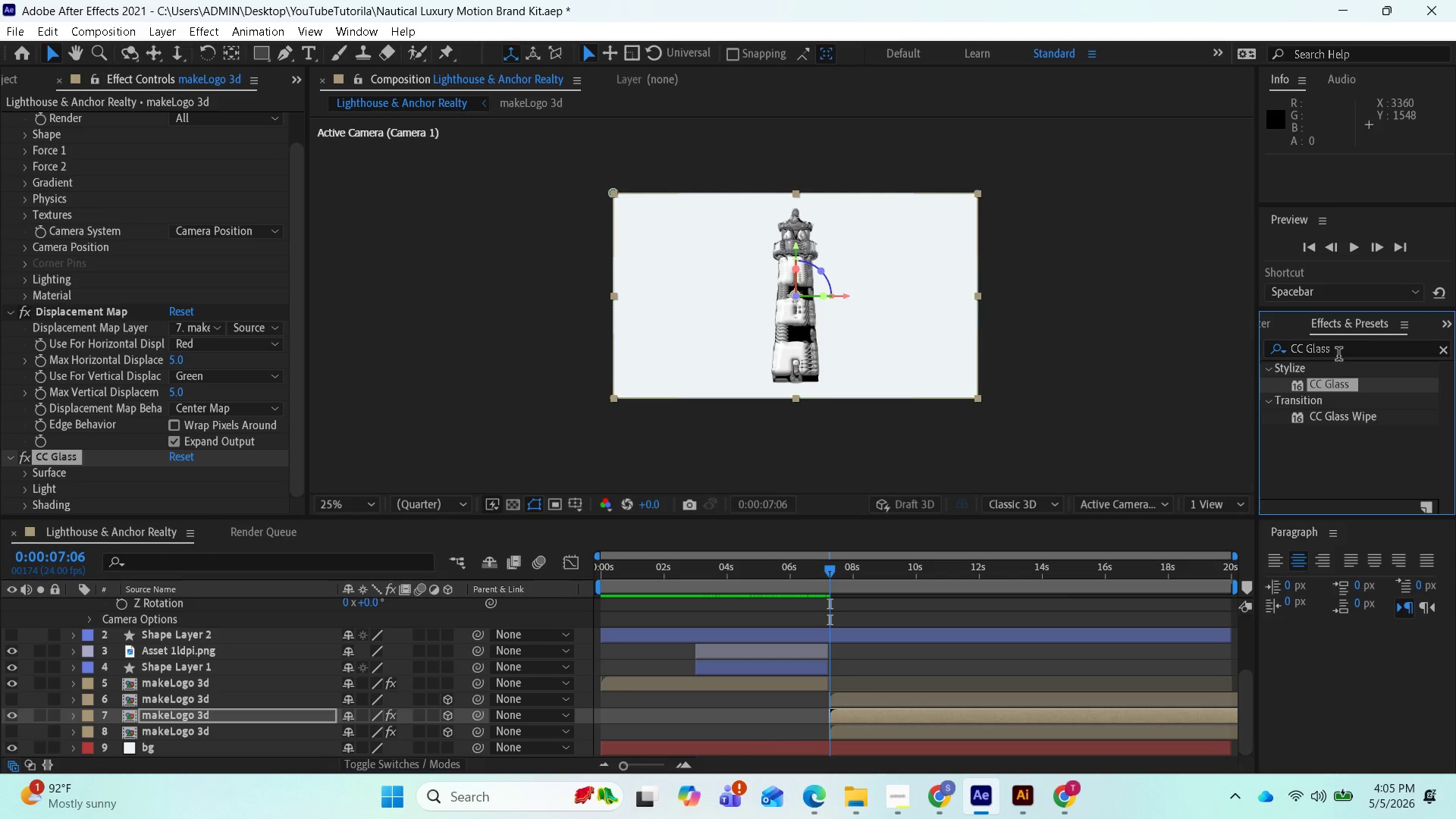 
left_click_drag(start_coordinate=[1338, 354], to_coordinate=[1288, 344])
 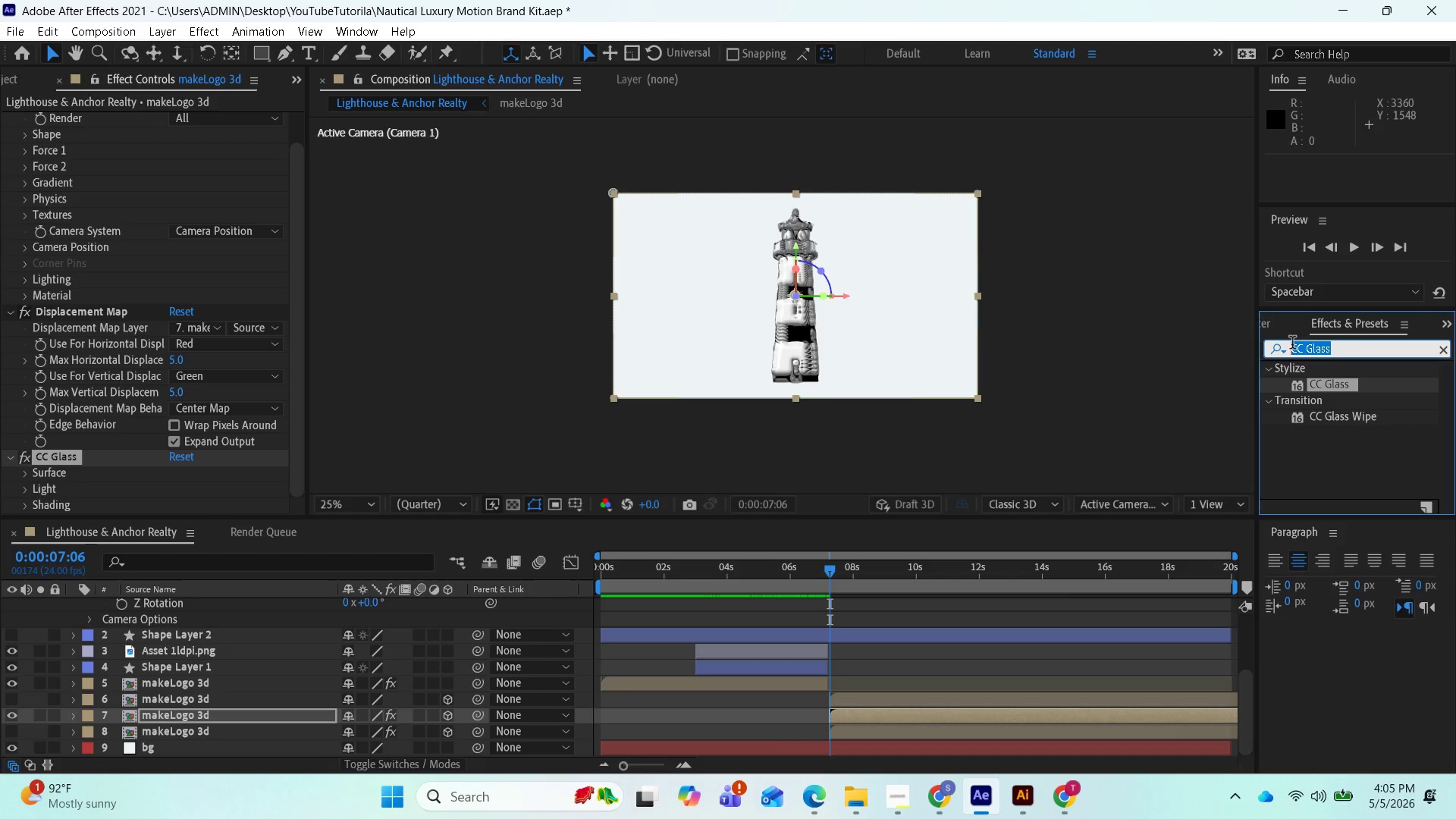 
key(Control+V)
 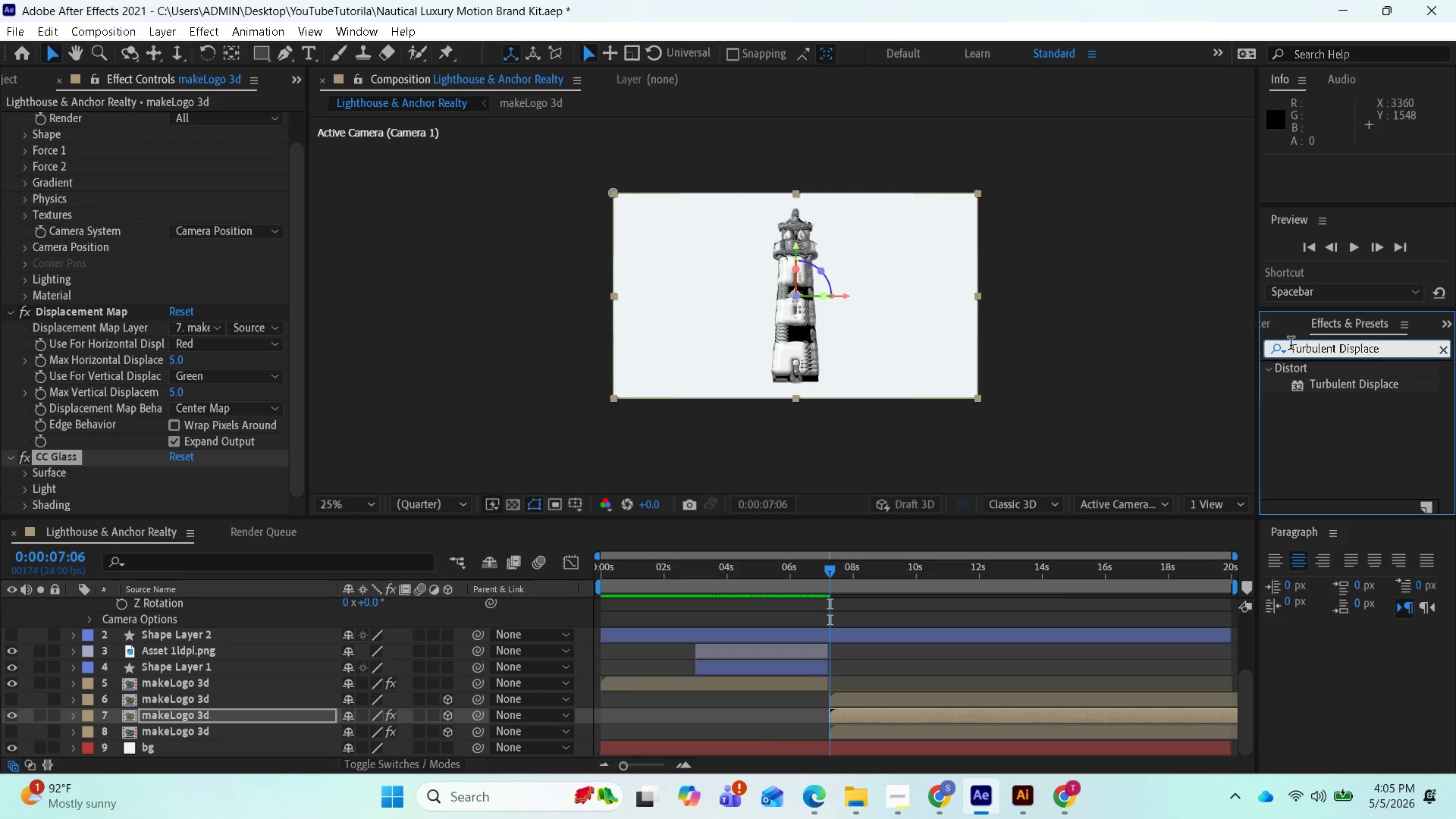 
key(Enter)
 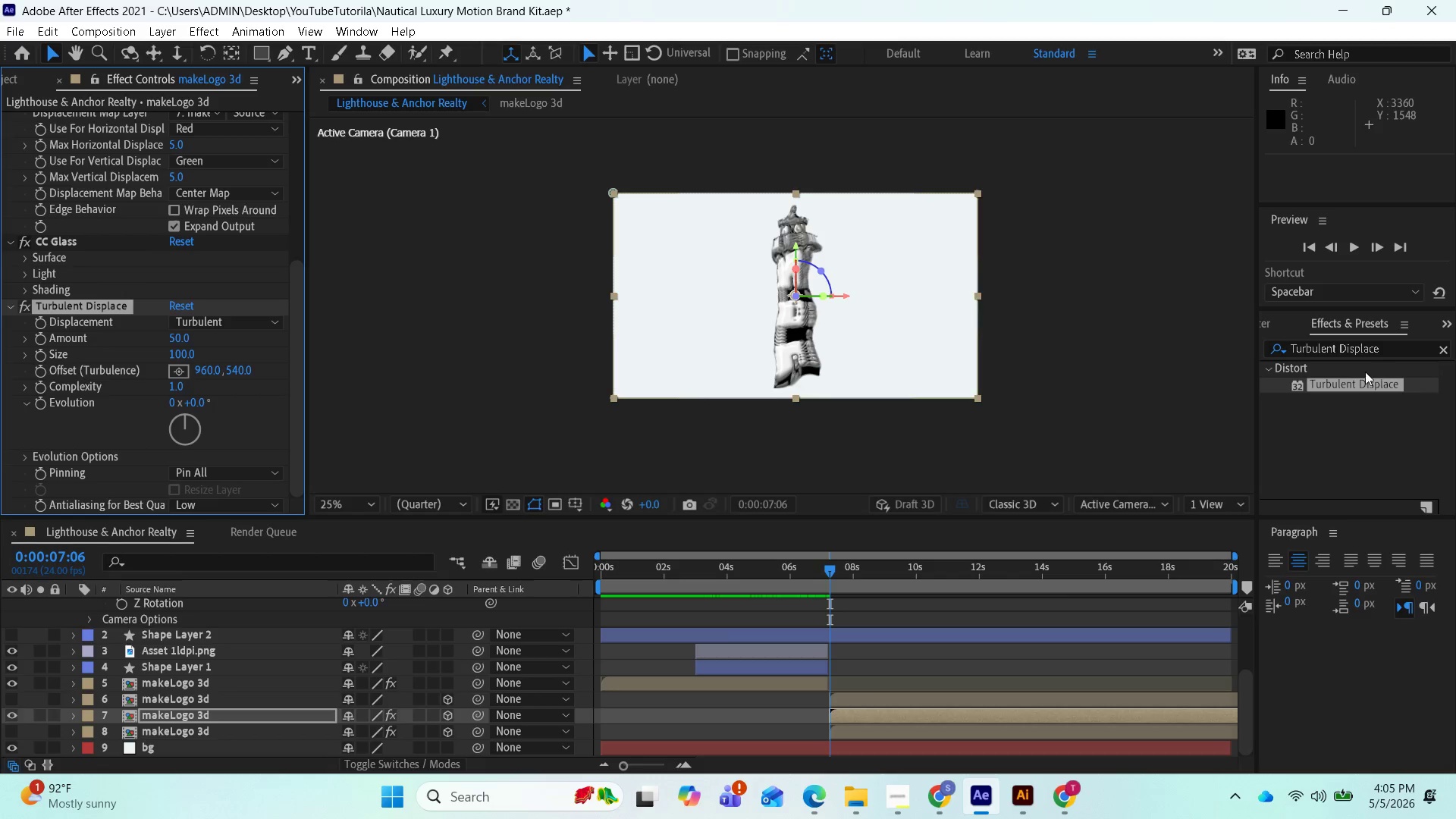 
wait(8.83)
 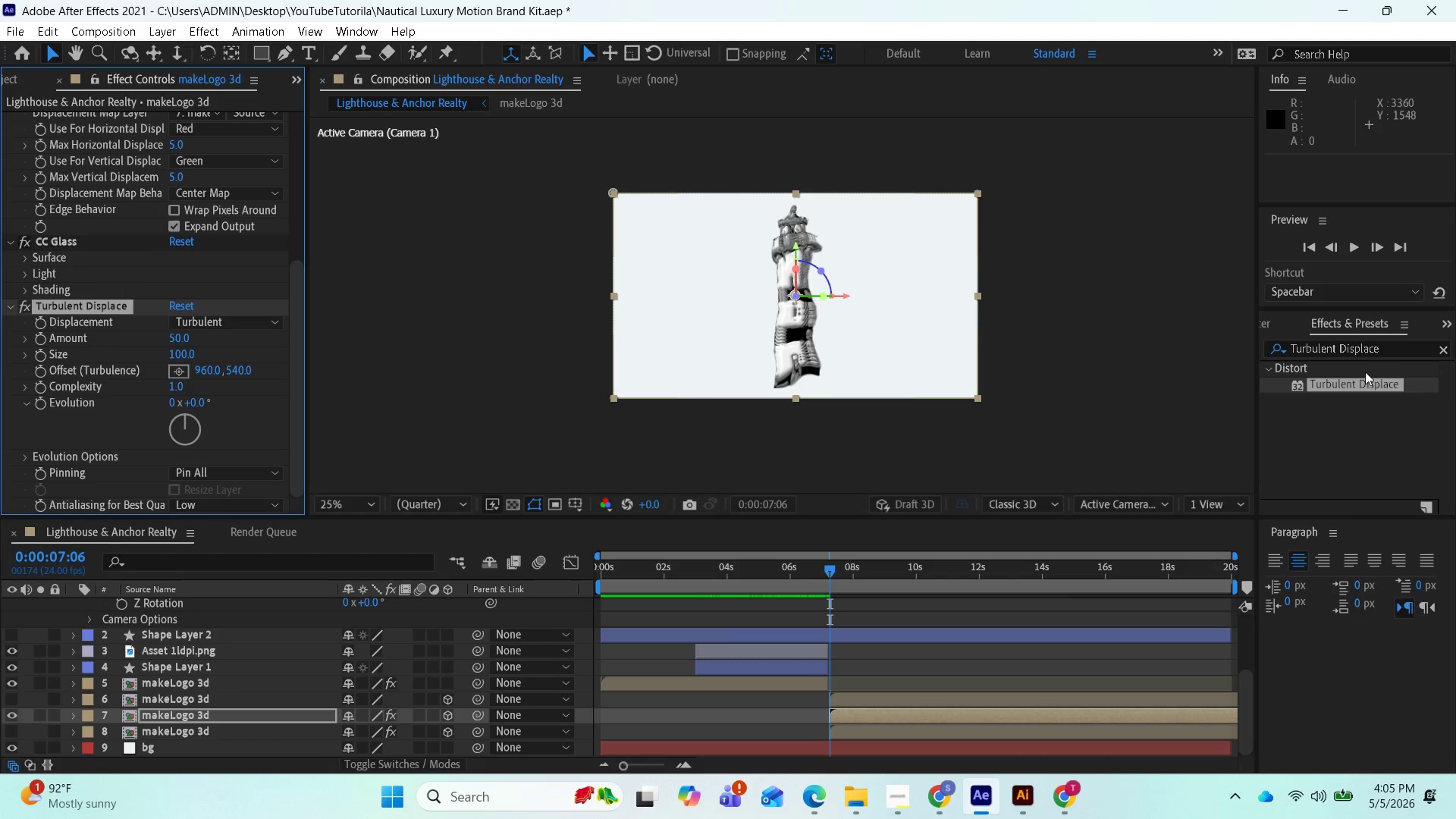 
left_click([13, 309])
 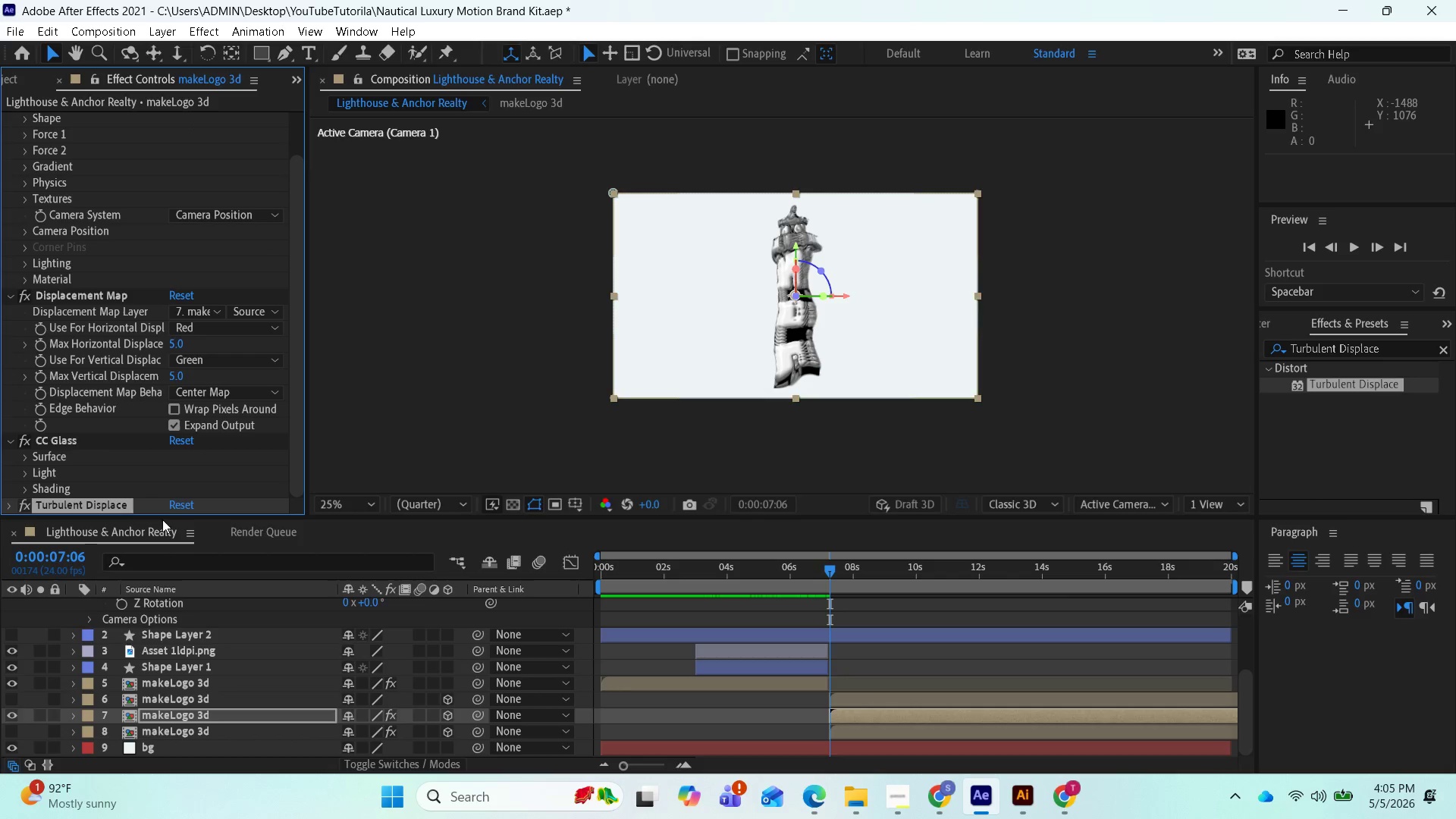 
wait(8.95)
 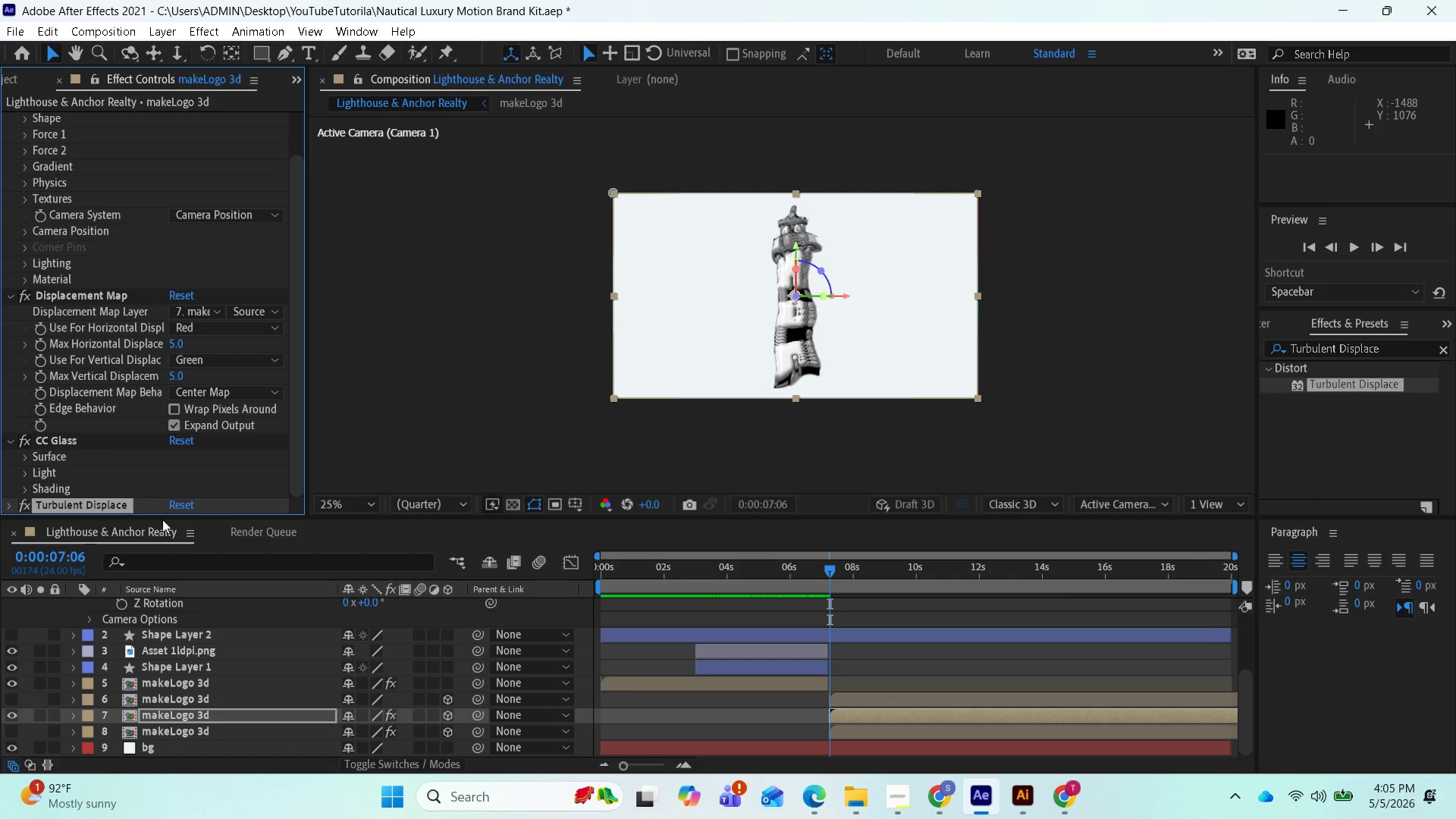 
left_click([92, 700])
 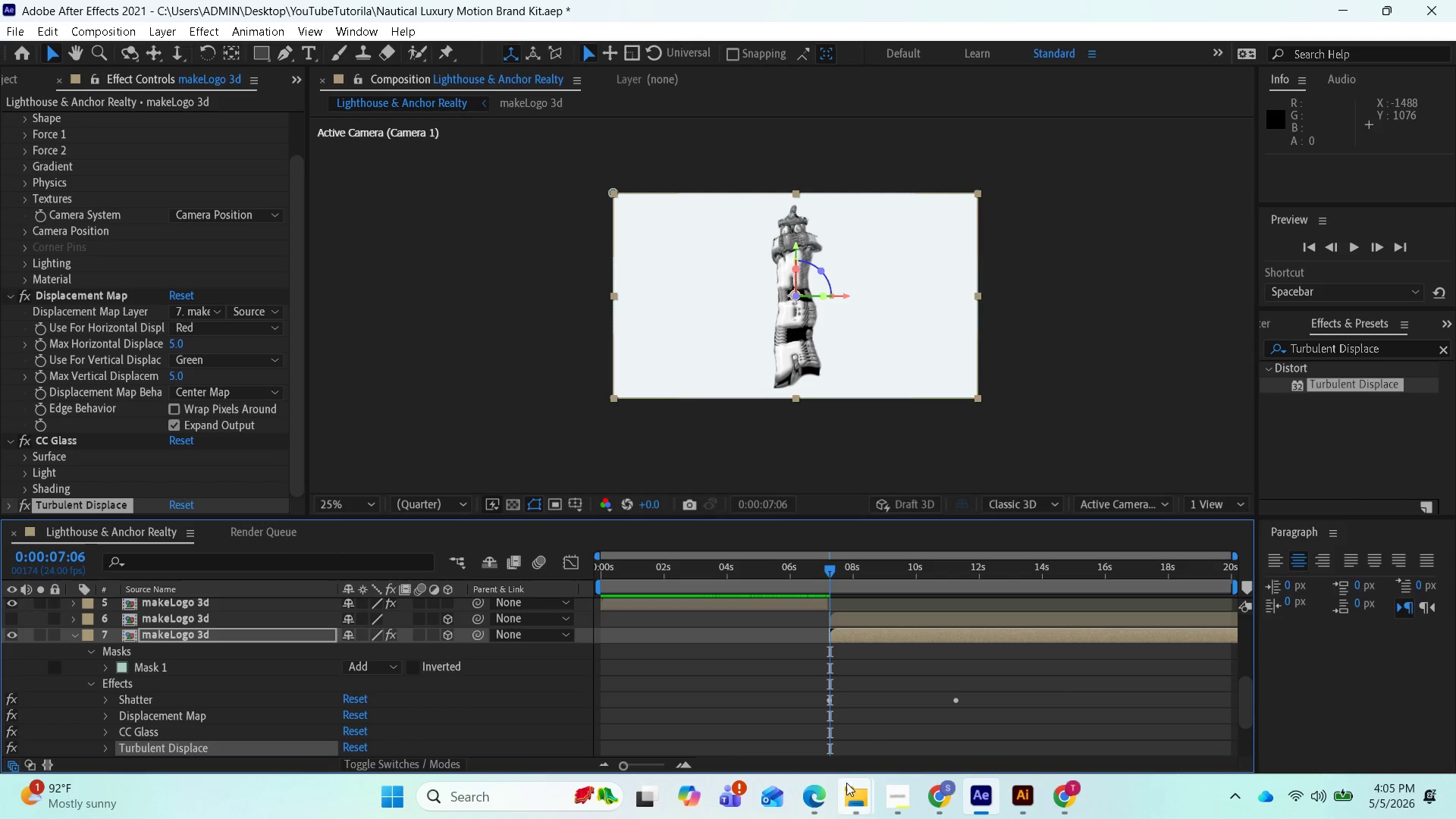 
wait(5.57)
 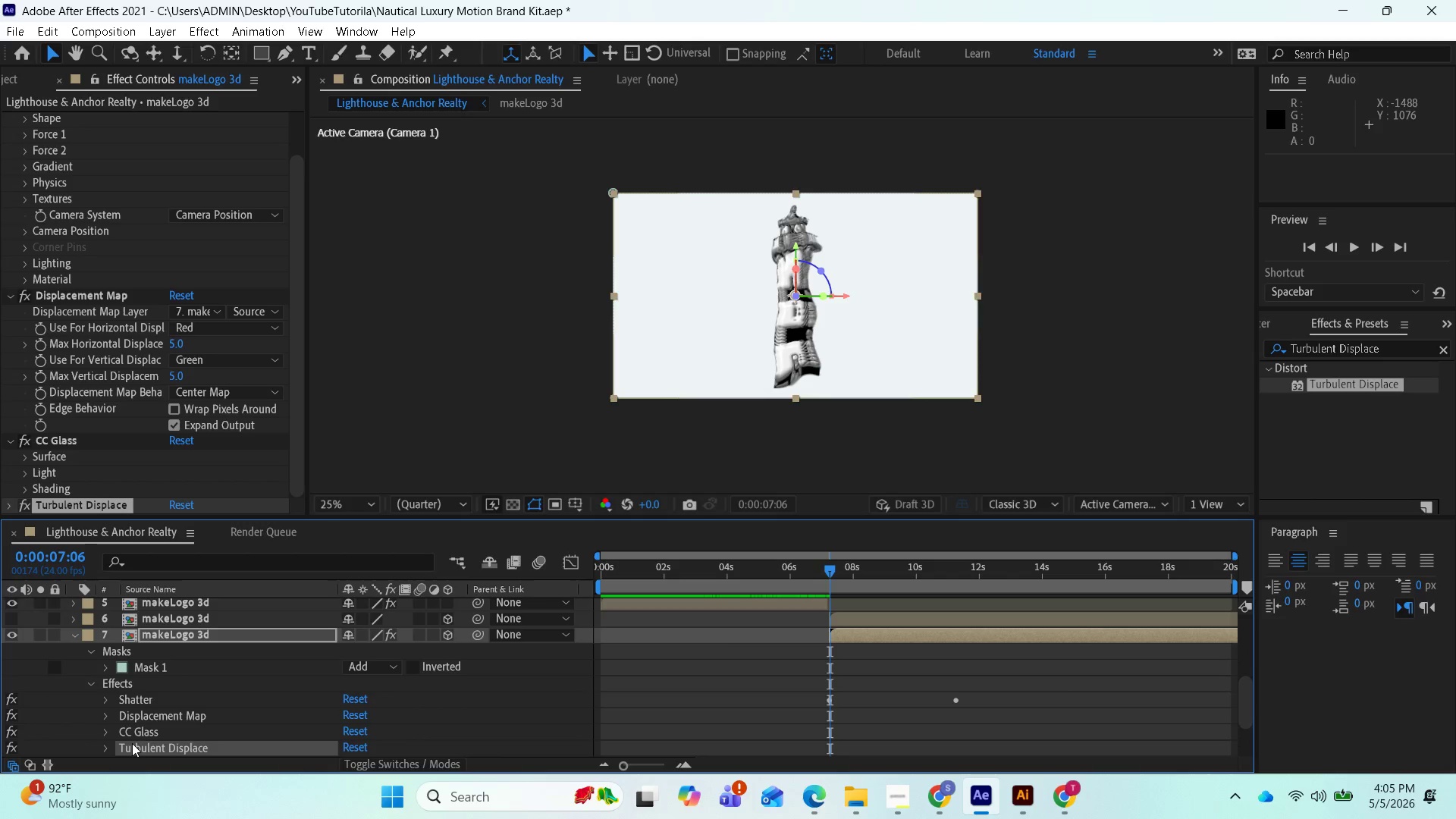 
mouse_move([816, 789])
 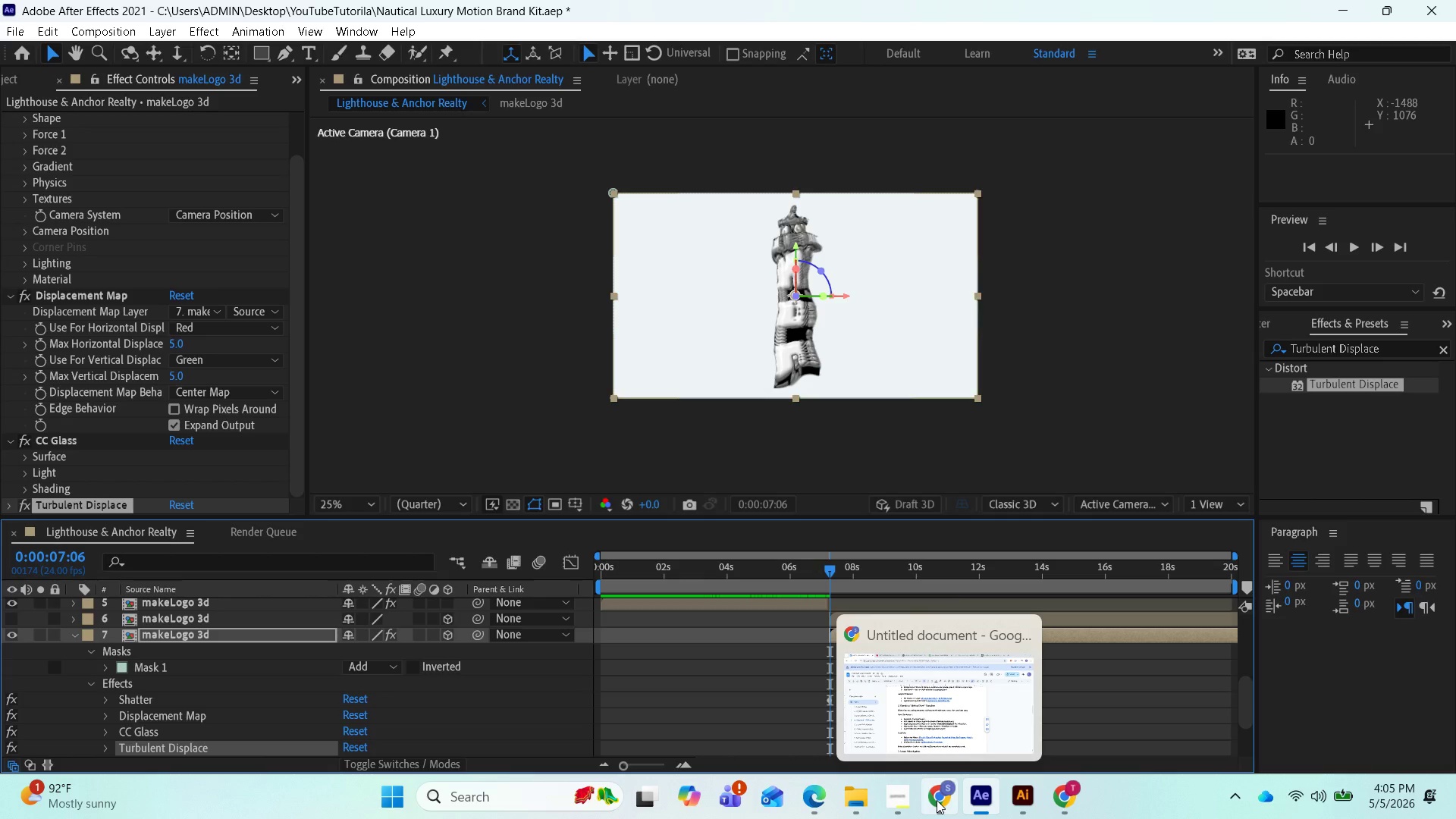 
left_click([937, 800])
 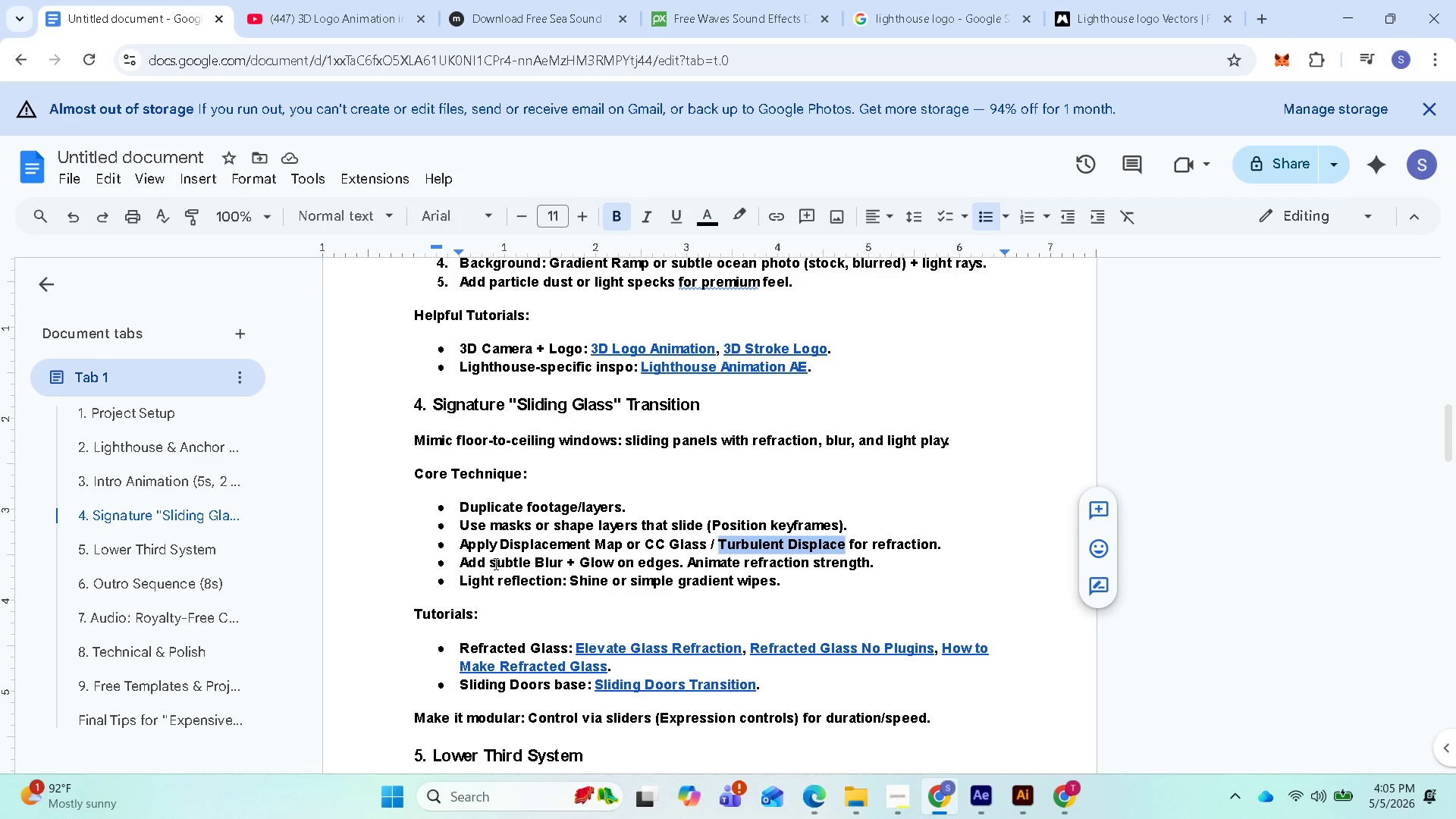 
left_click_drag(start_coordinate=[495, 563], to_coordinate=[543, 563])
 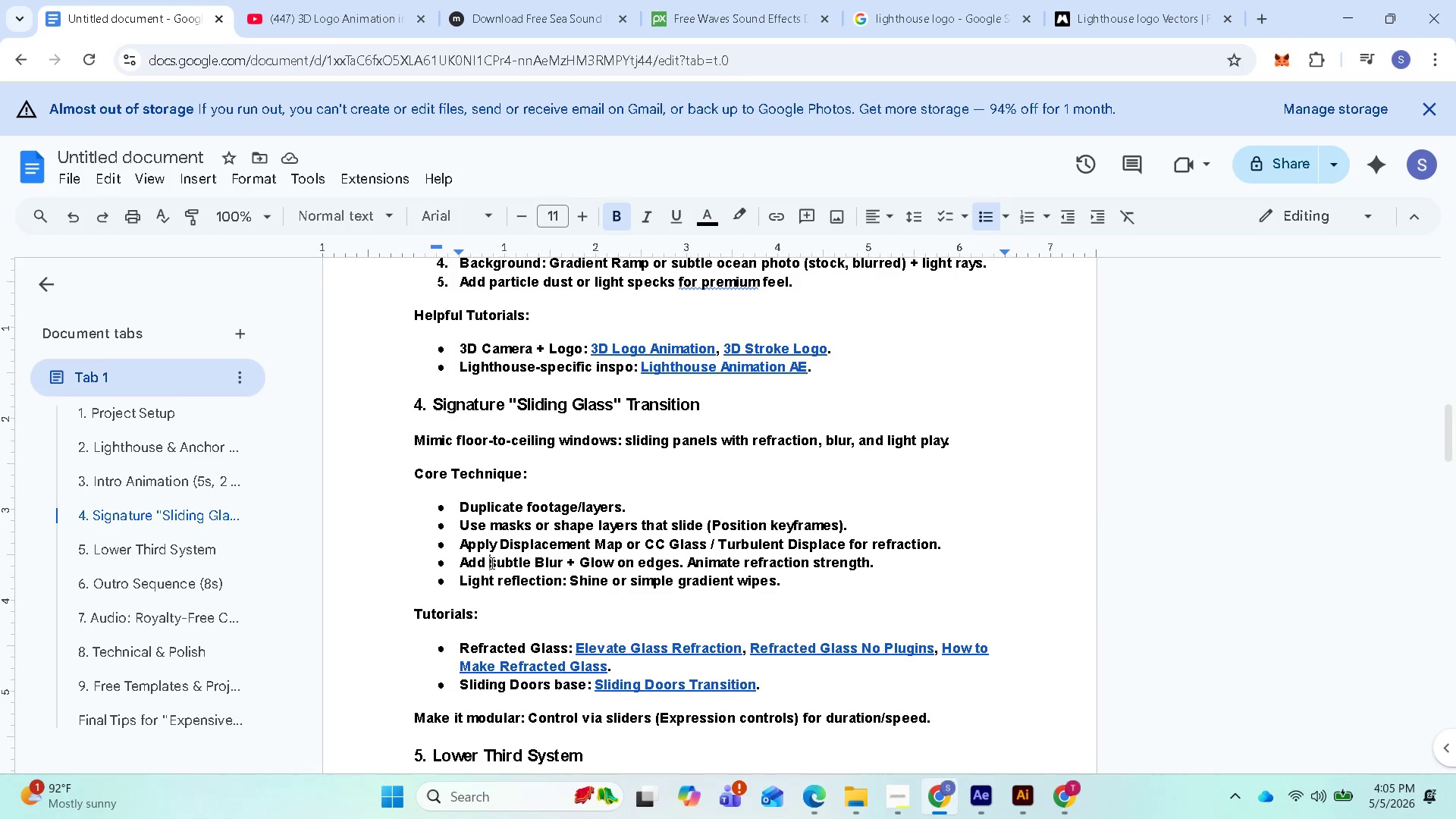 
left_click_drag(start_coordinate=[491, 562], to_coordinate=[561, 570])
 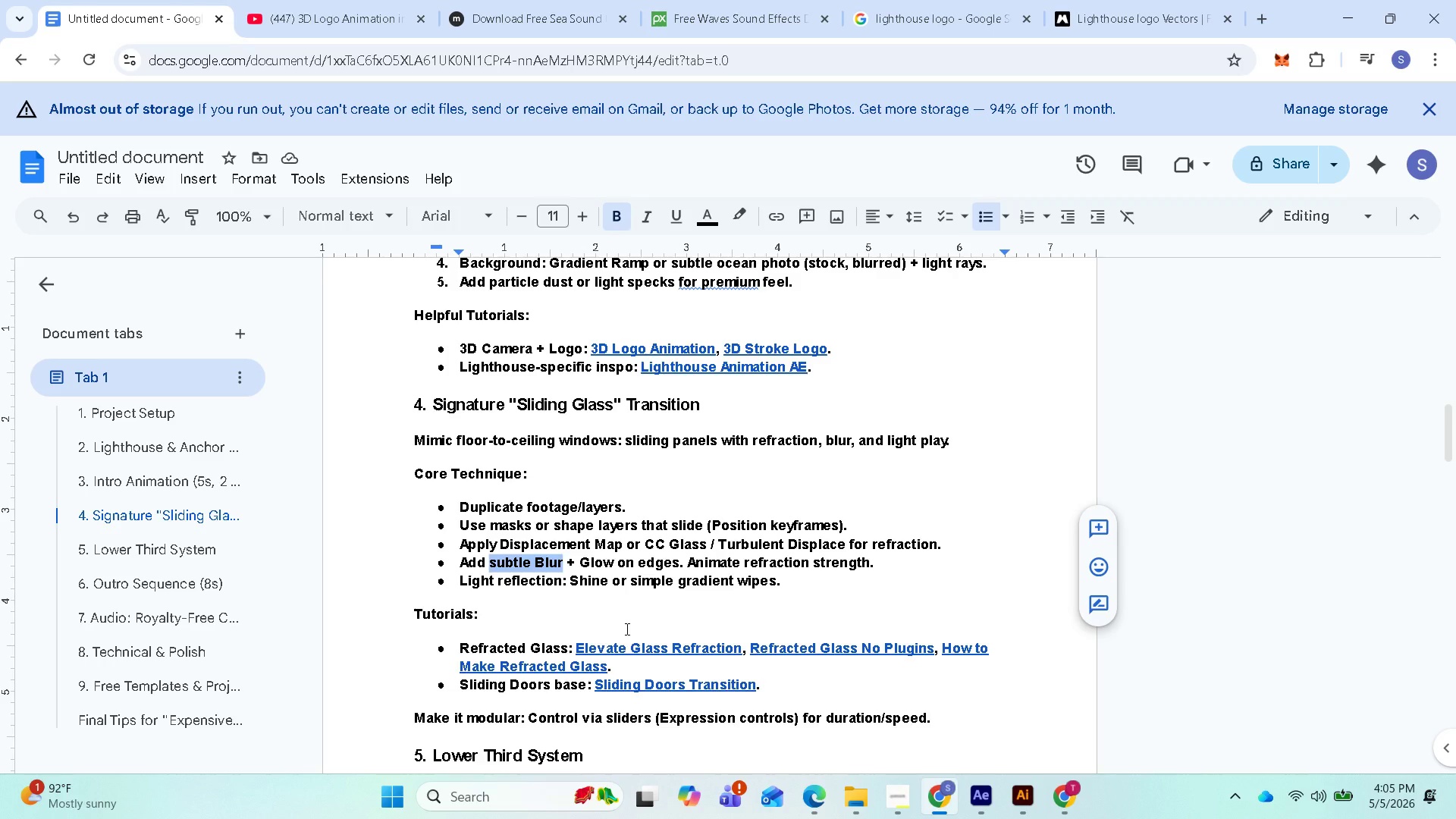 
key(Control+C)
 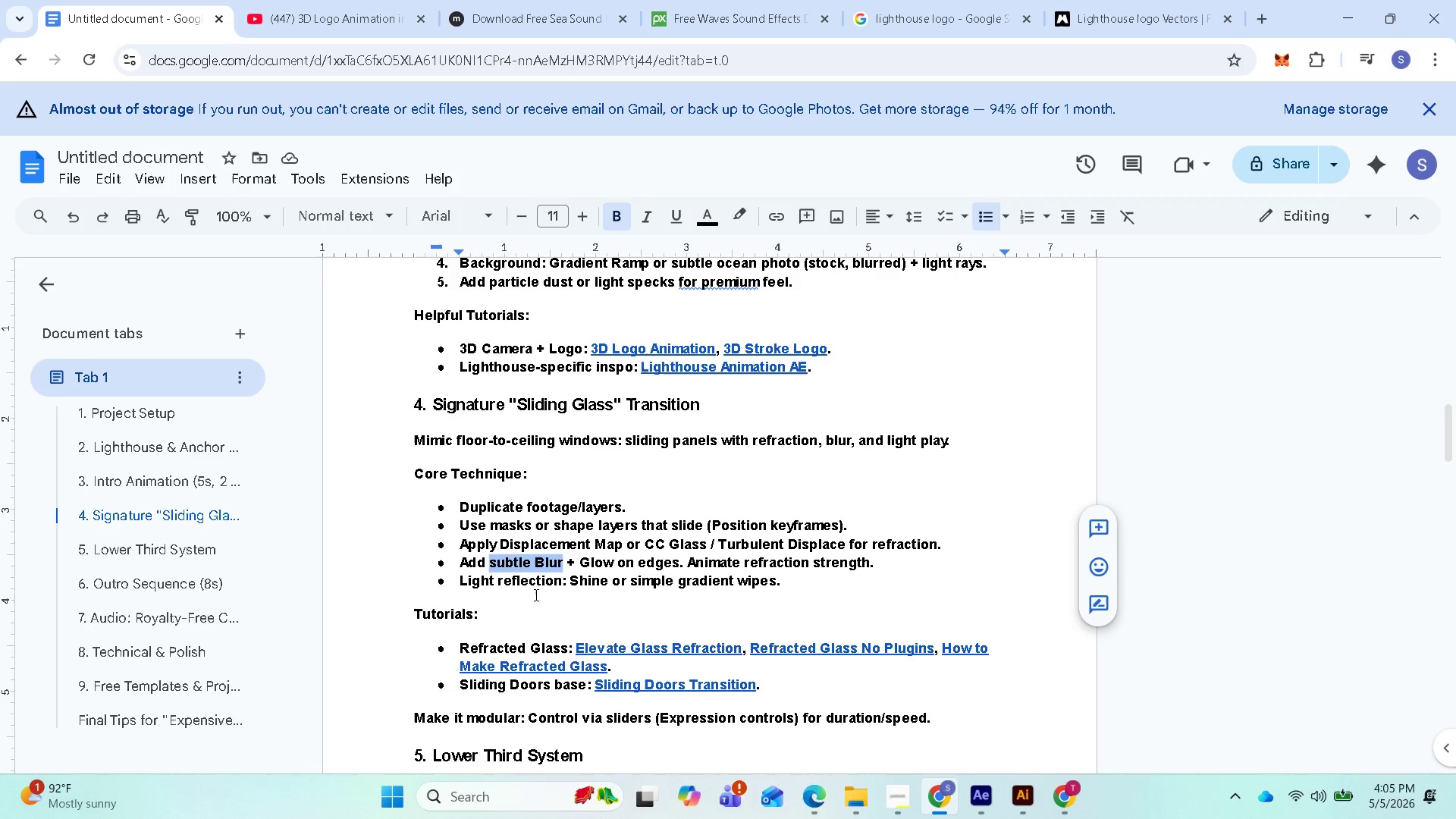 
wait(8.25)
 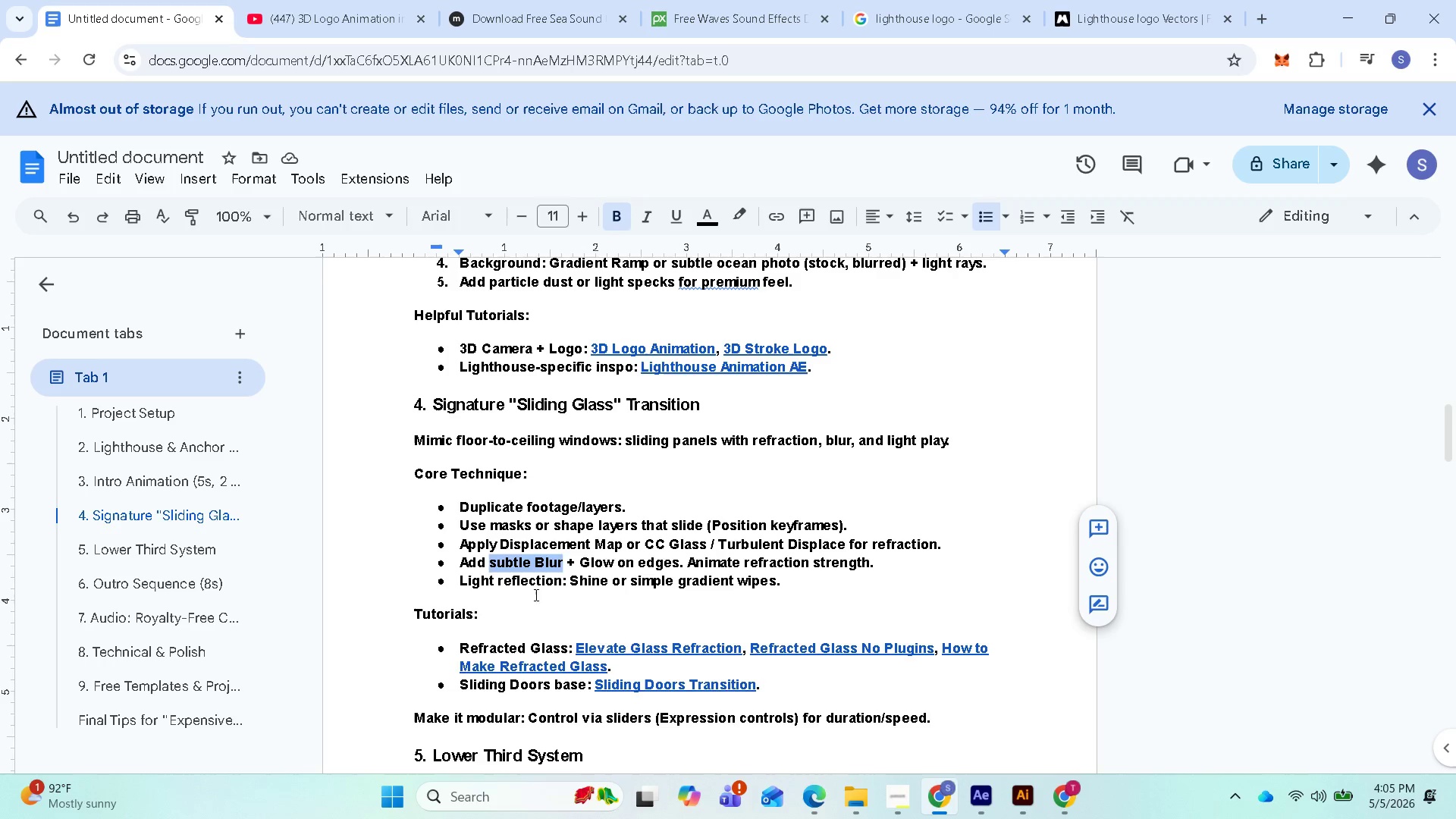 
mouse_move([1034, 784])
 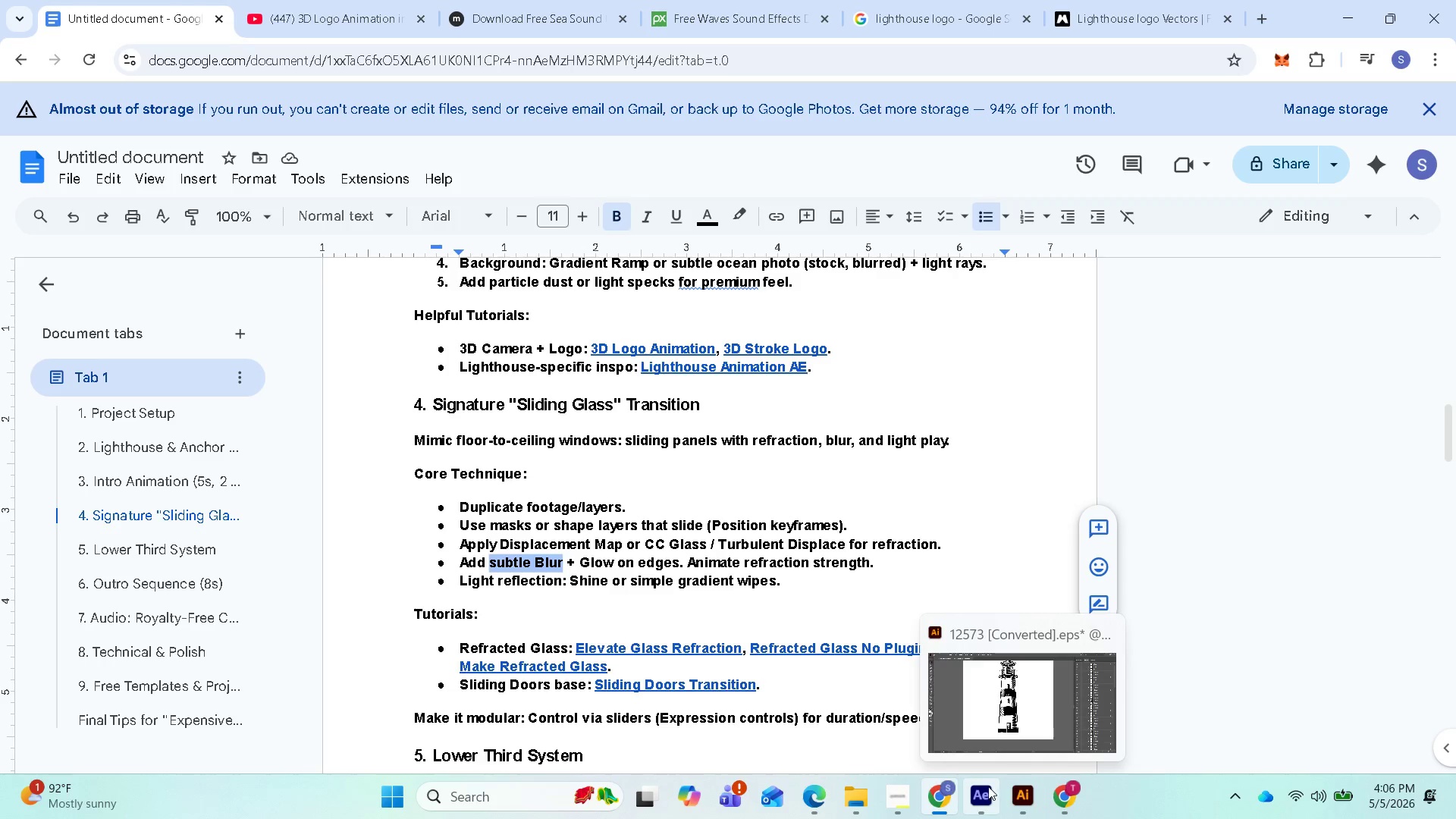 
left_click([987, 787])
 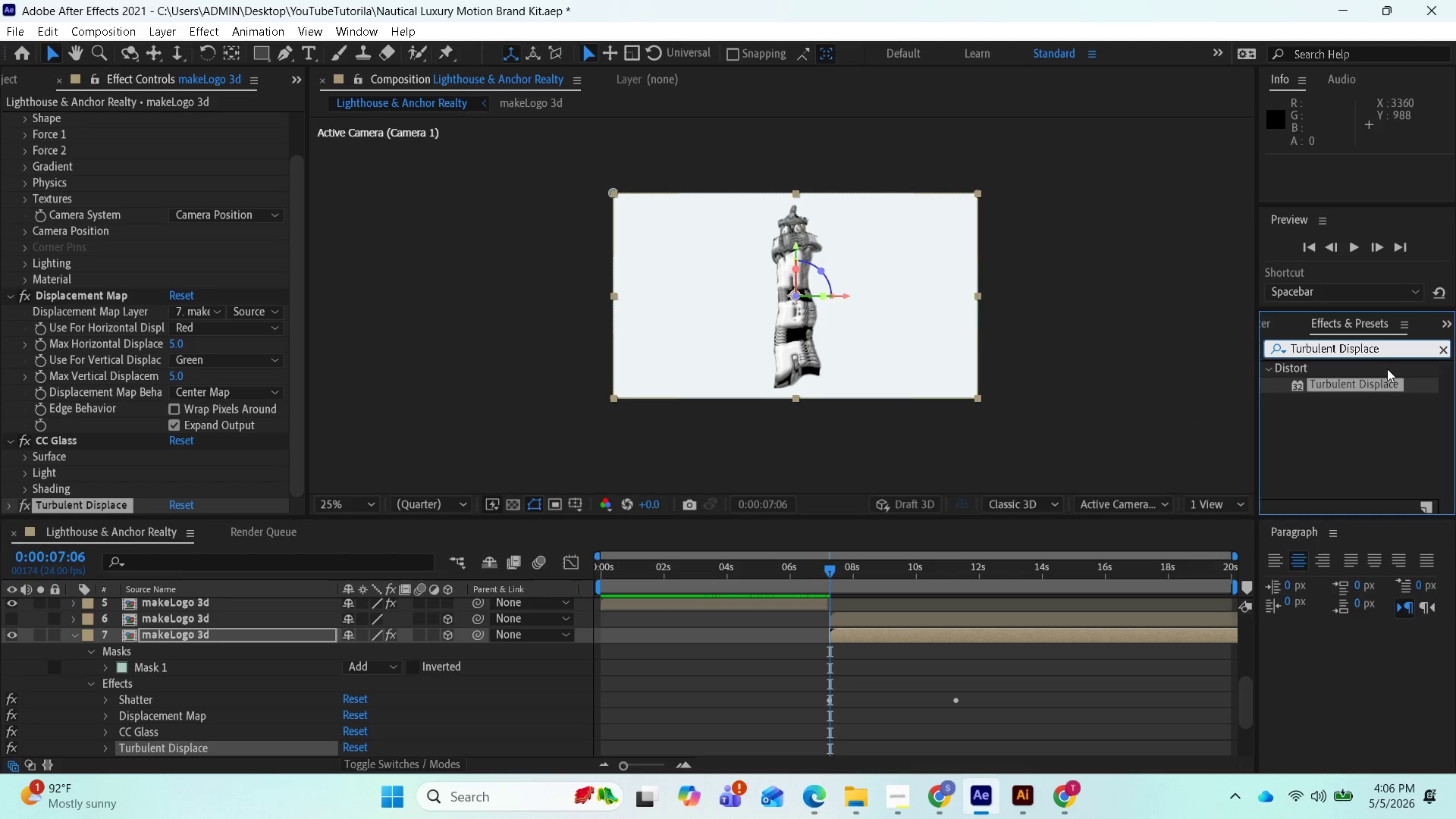 
left_click_drag(start_coordinate=[1383, 352], to_coordinate=[1274, 338])
 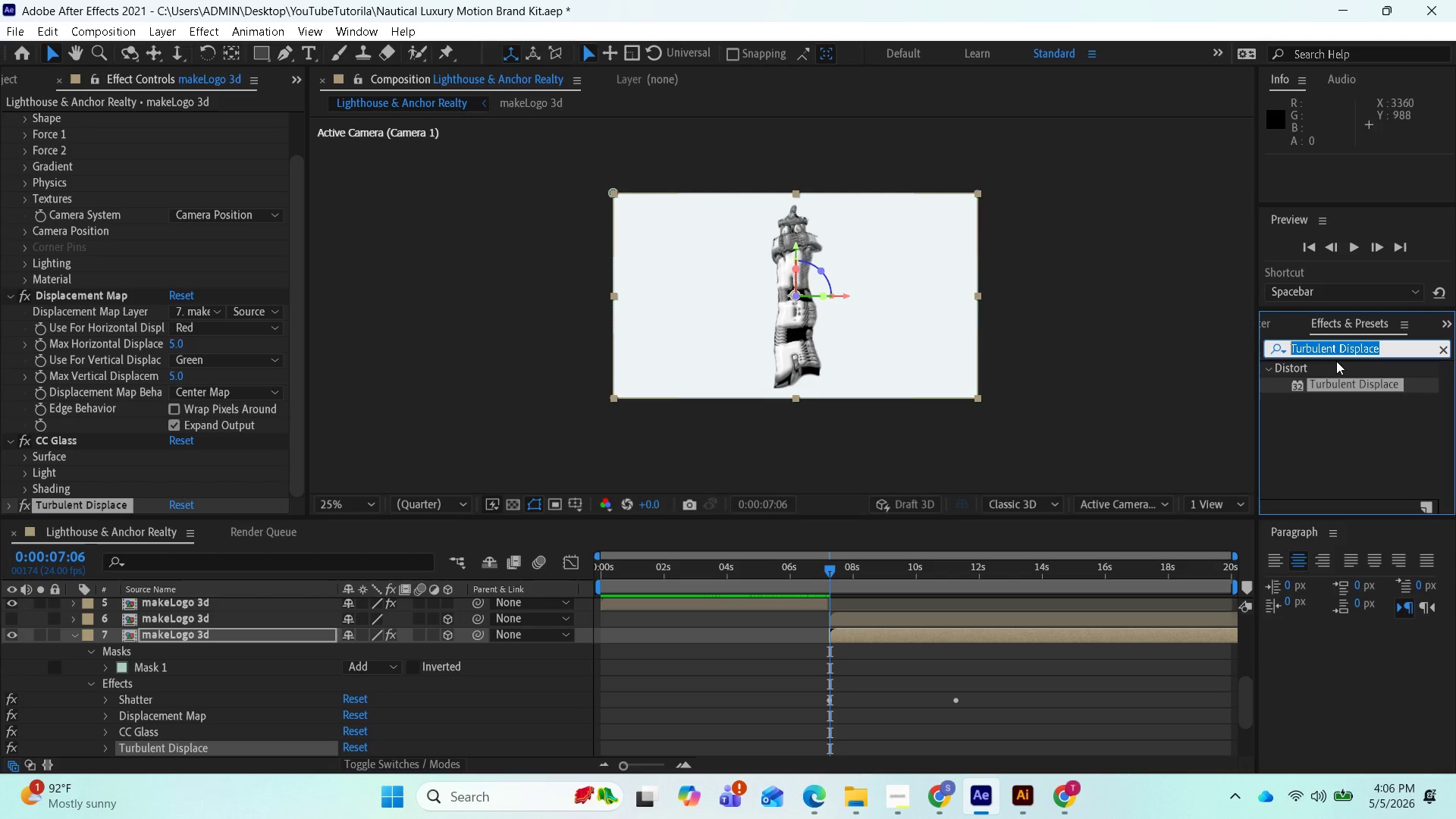 
key(Control+V)
 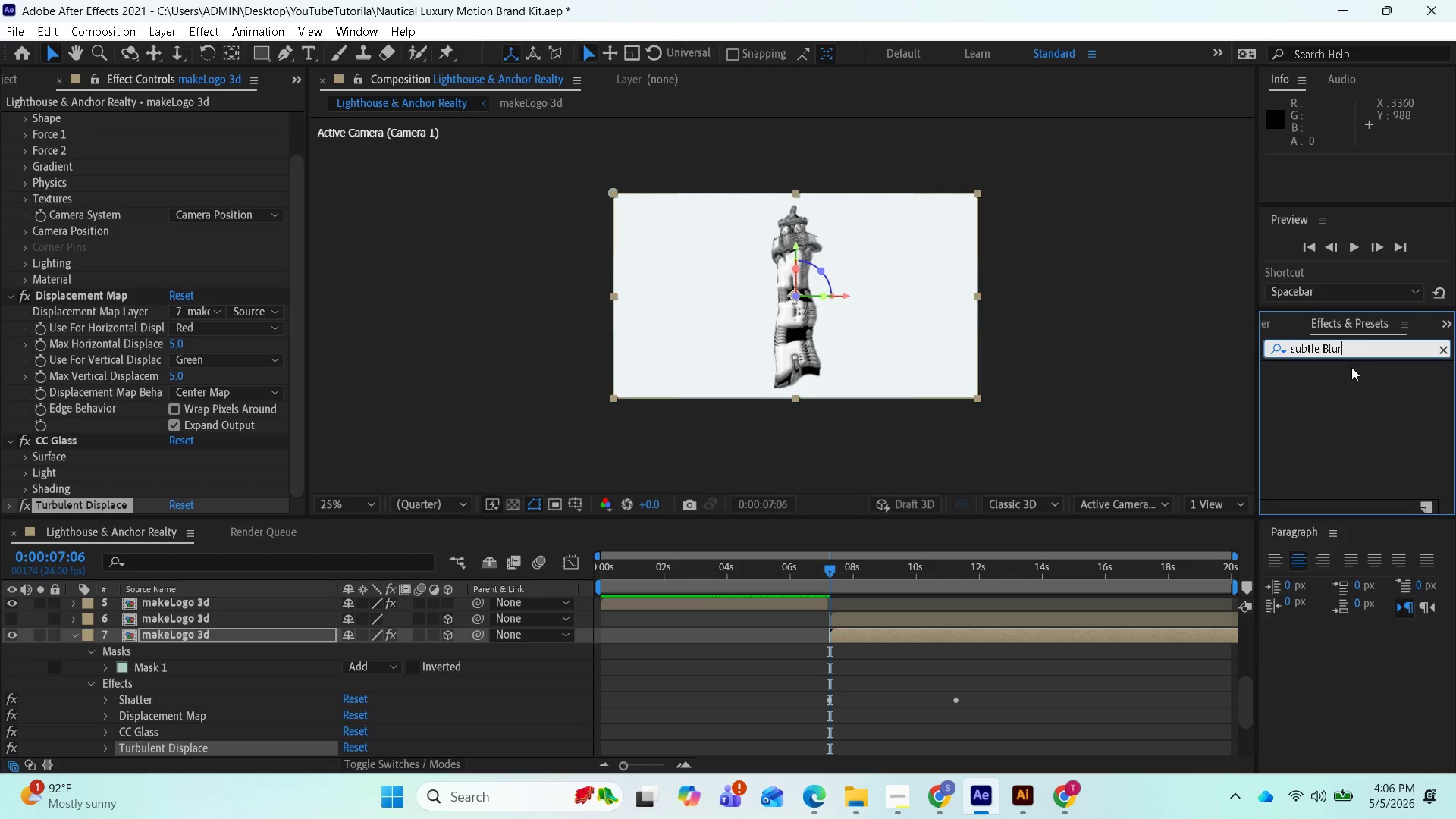 
left_click([1338, 368])
 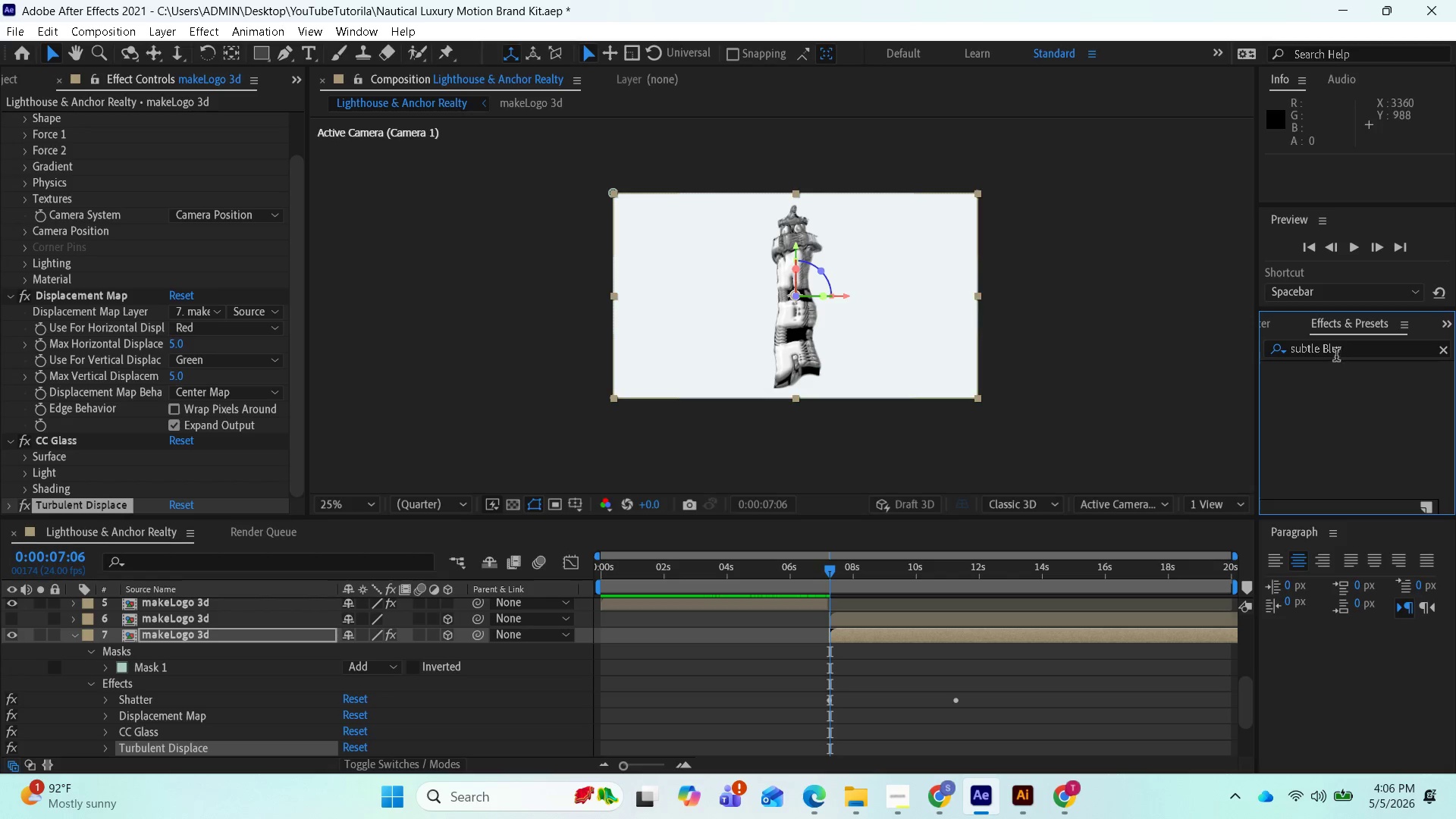 
left_click([1331, 347])
 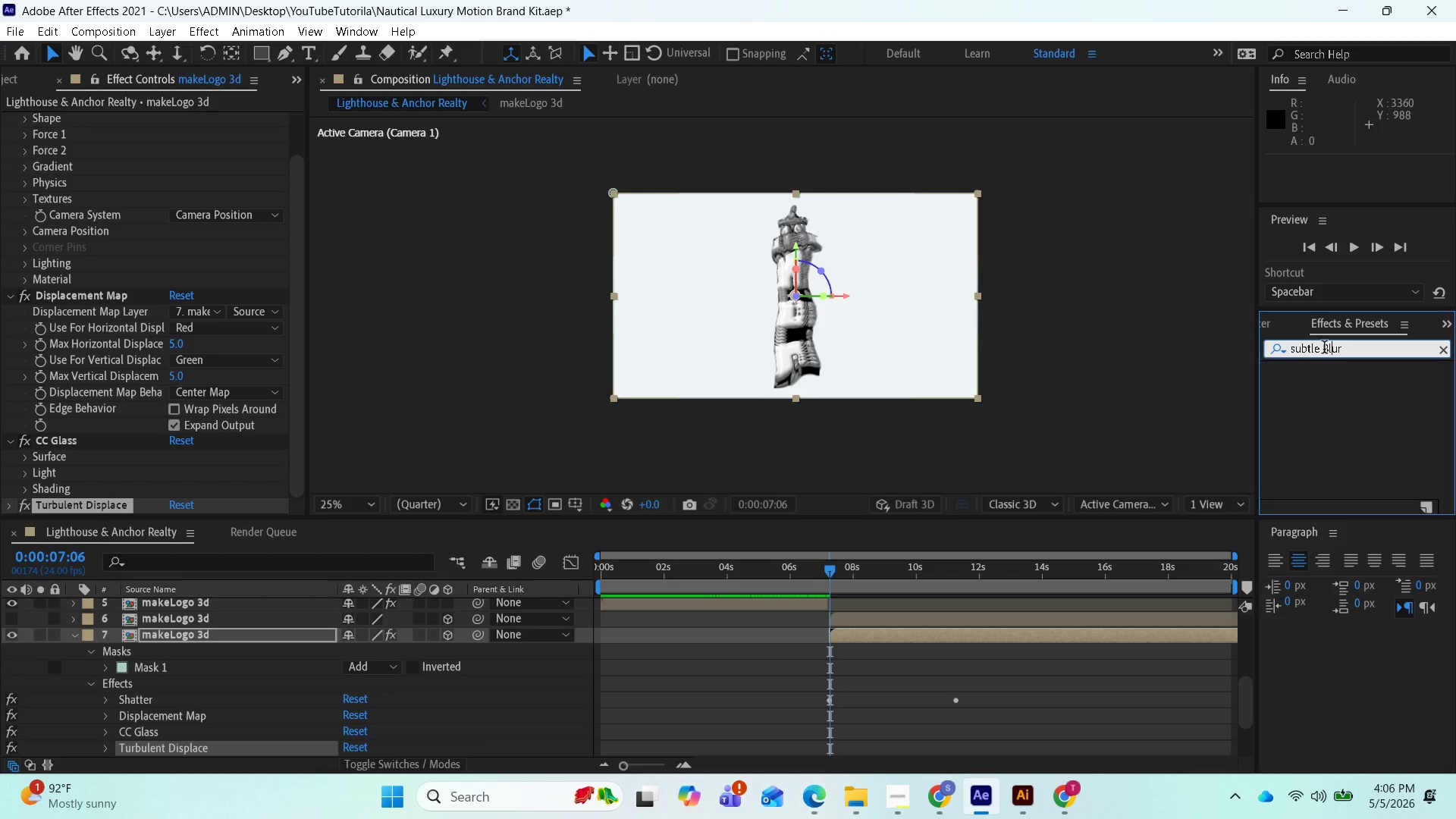 
left_click([1324, 349])
 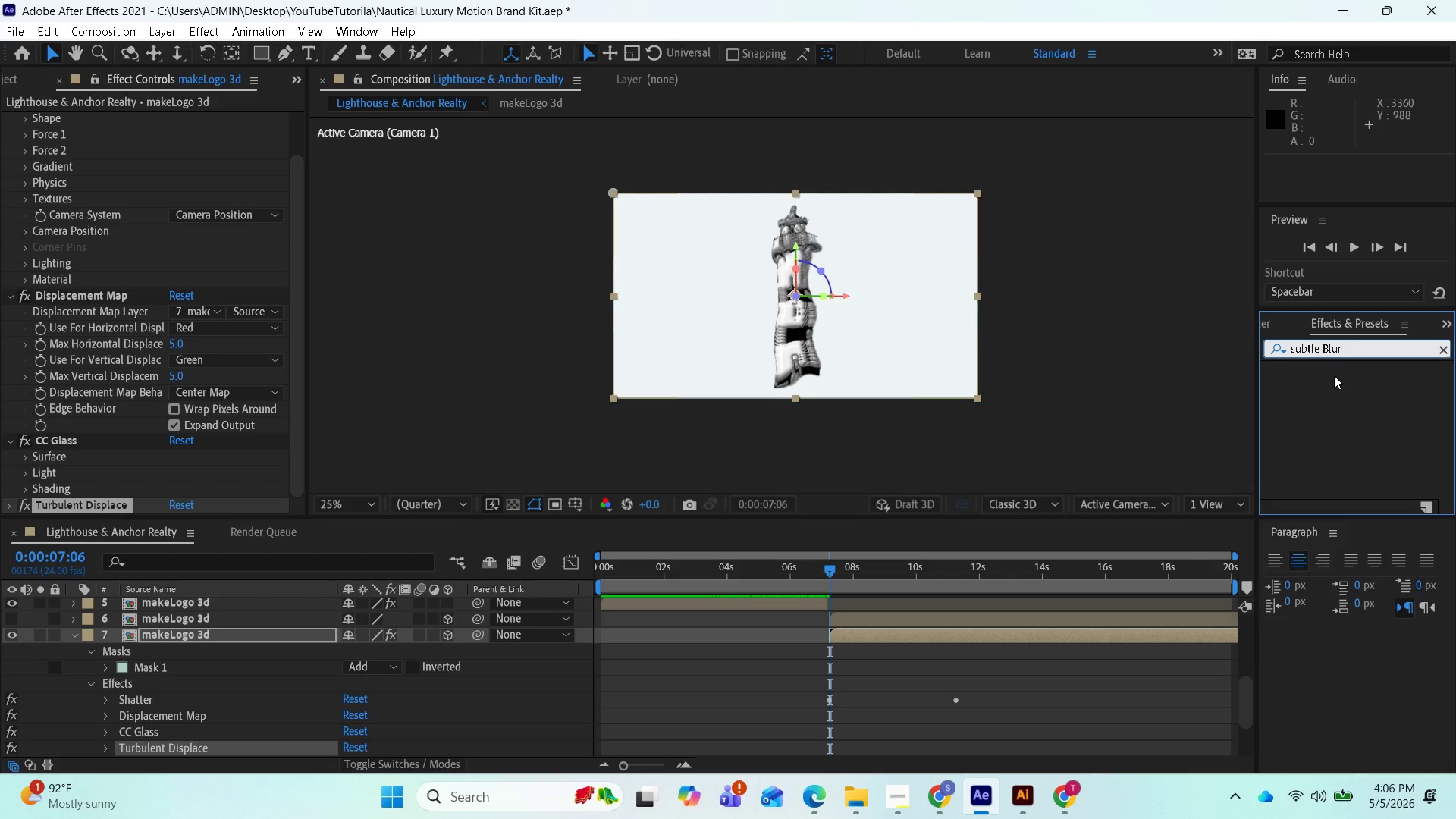 
key(Backspace)
 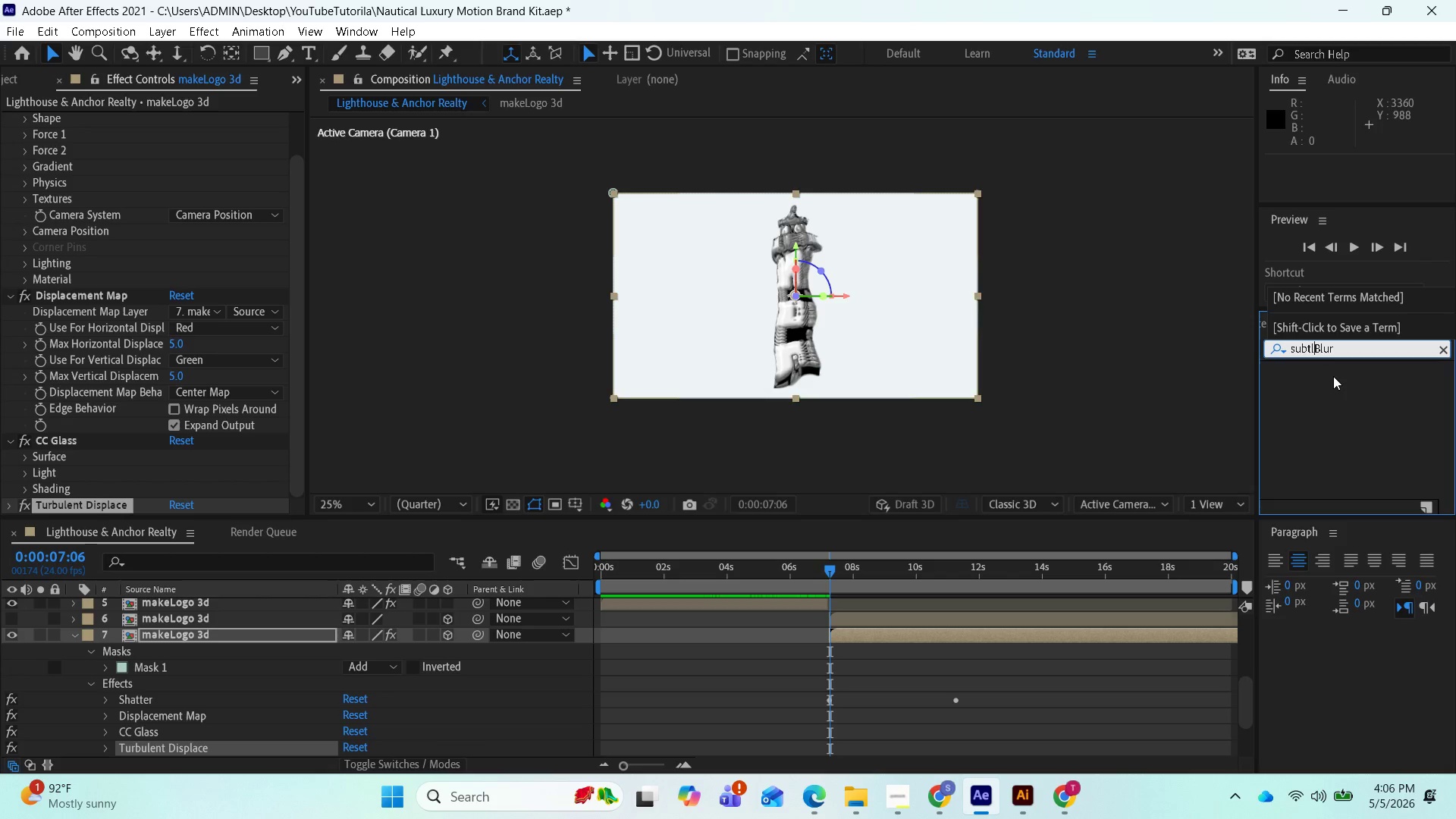 
key(Backspace)
 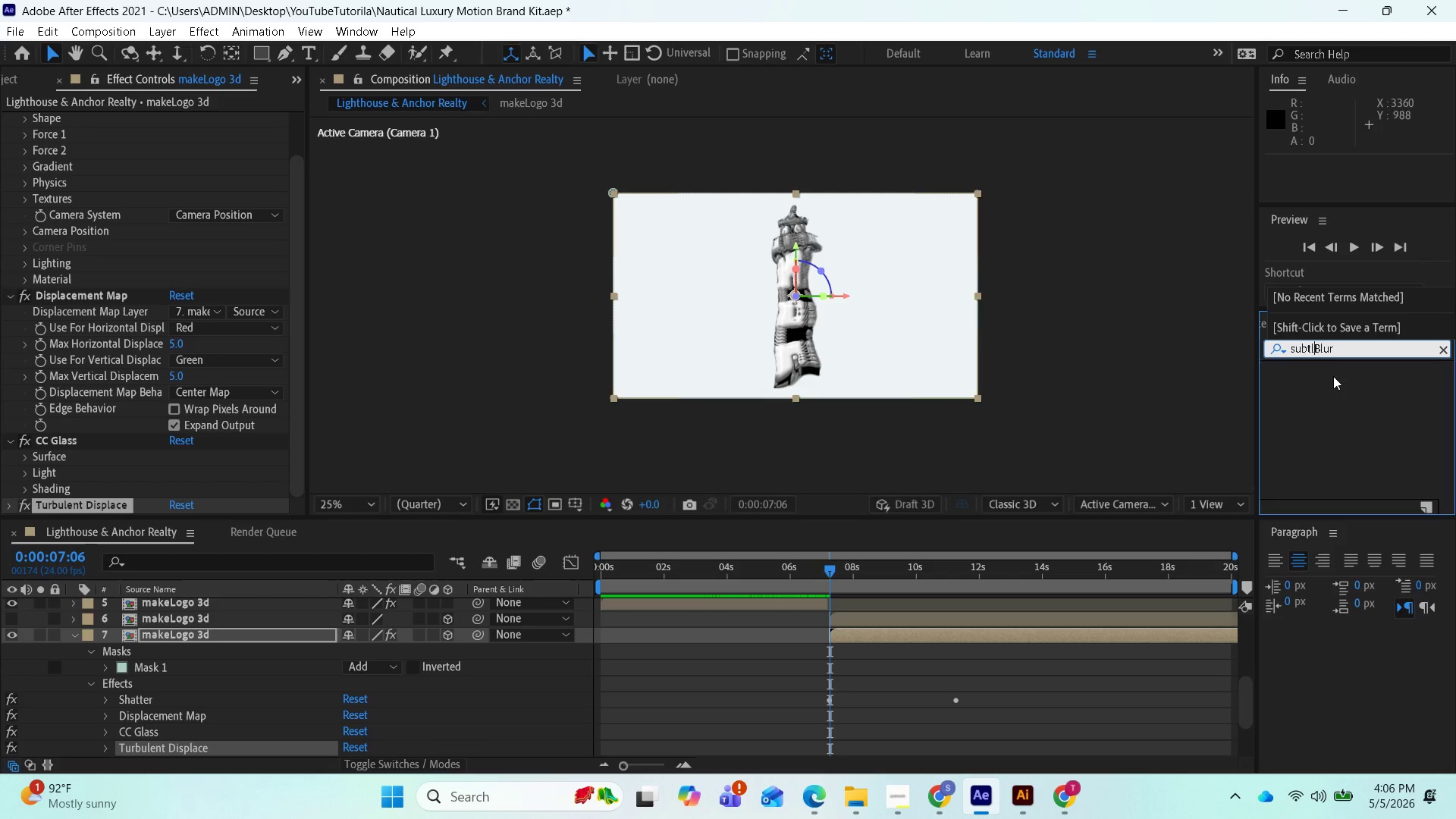 
key(Backspace)
 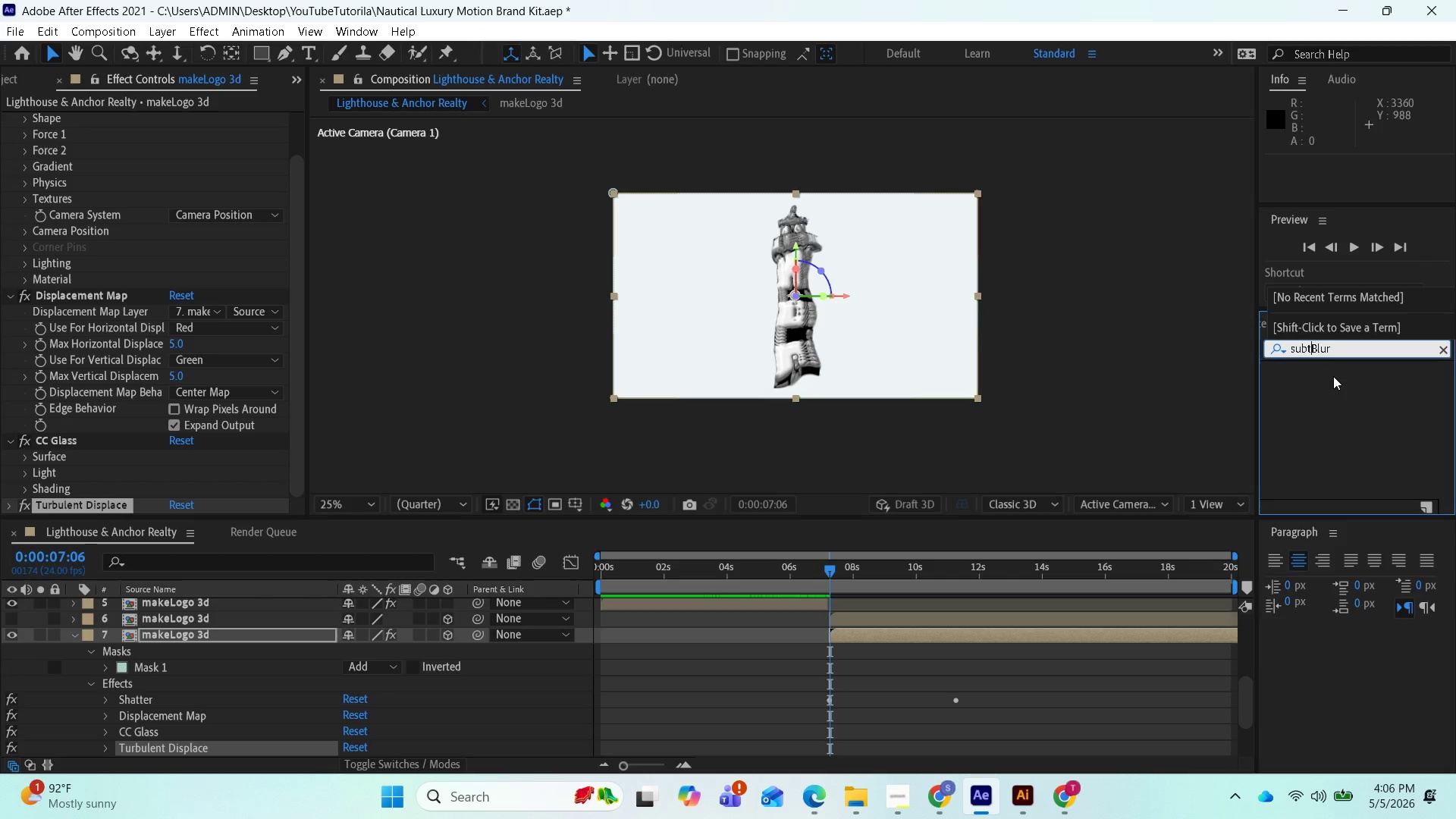 
key(Backspace)
 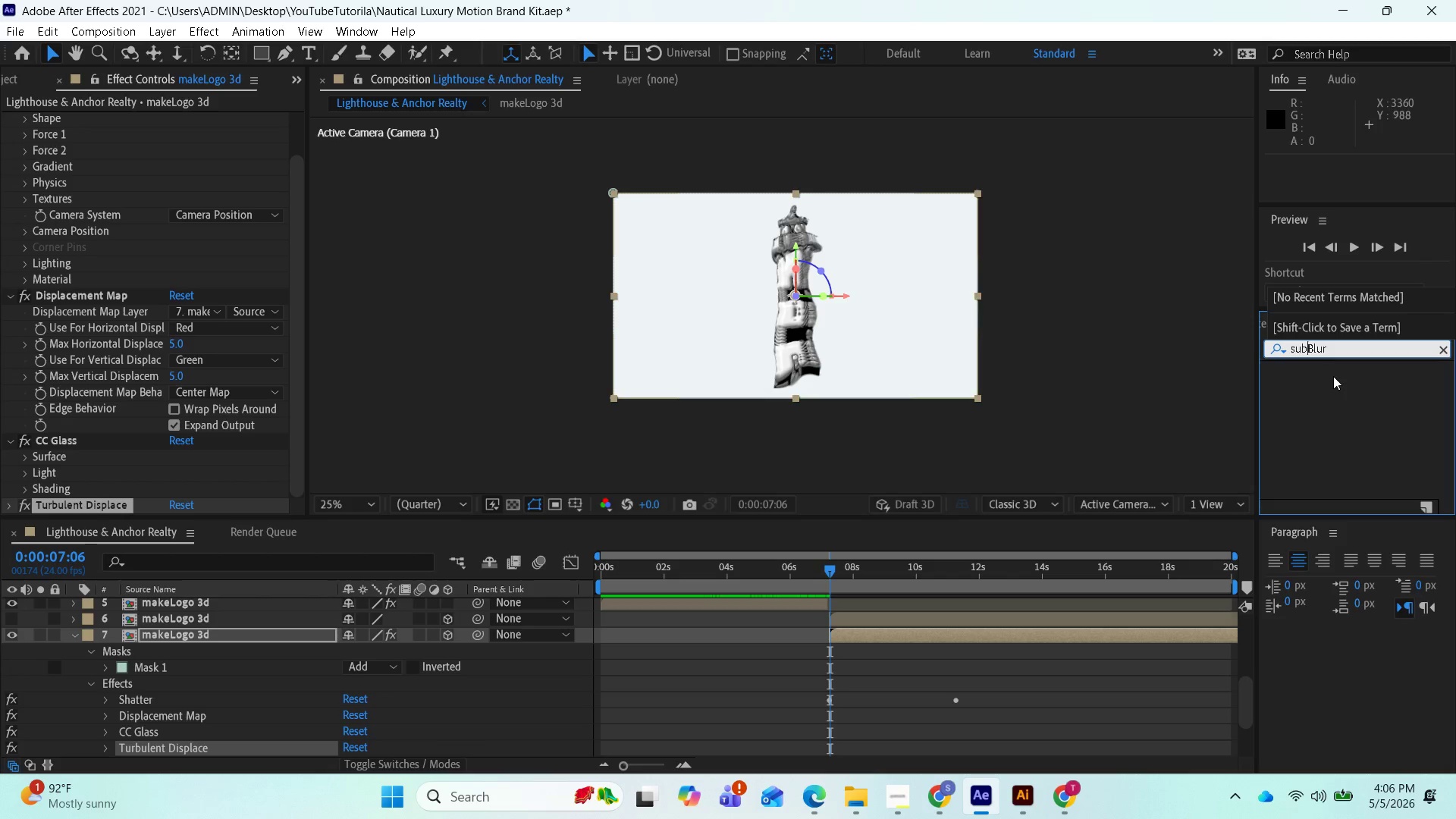 
key(Backspace)
 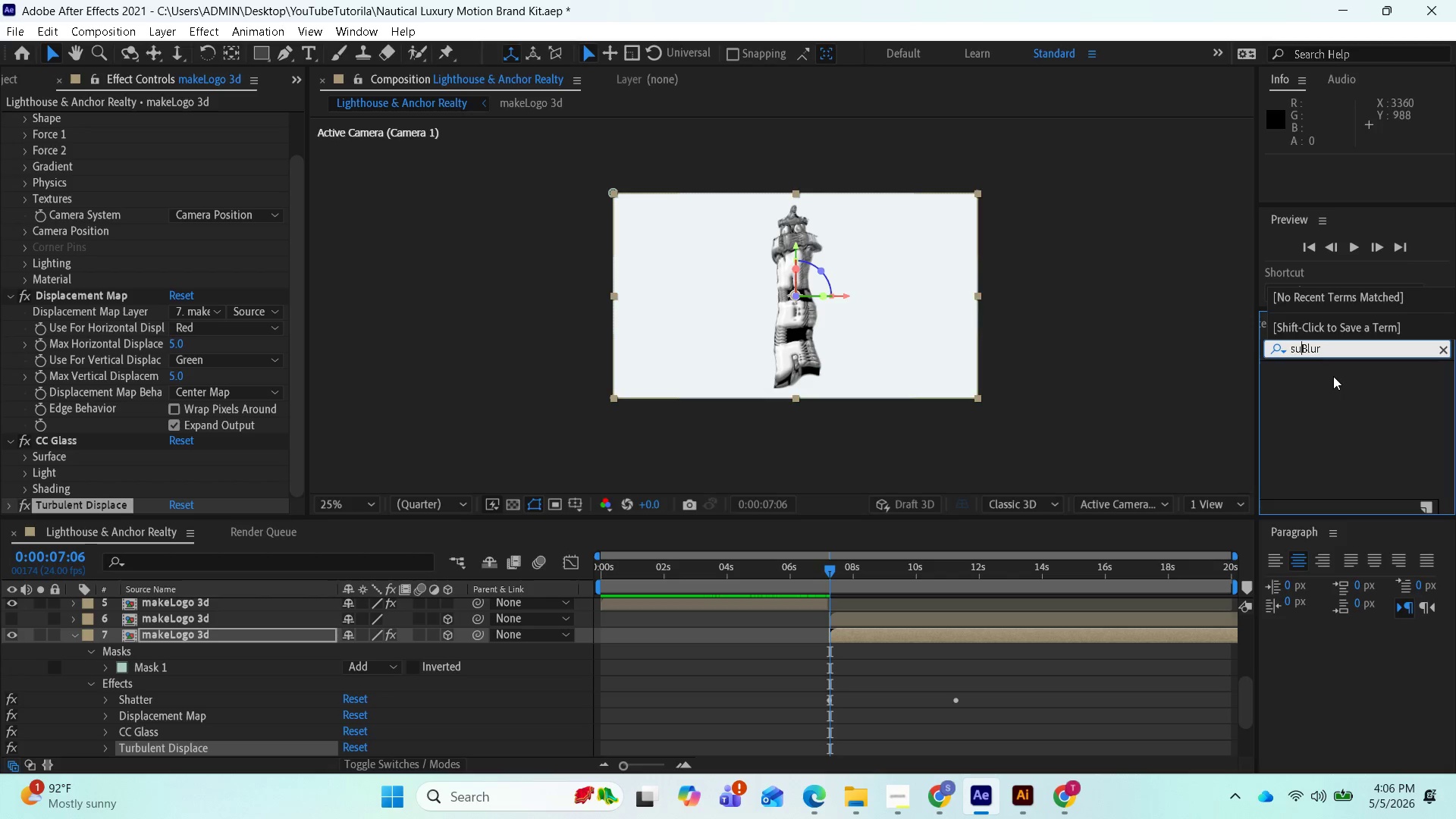 
key(Backspace)
 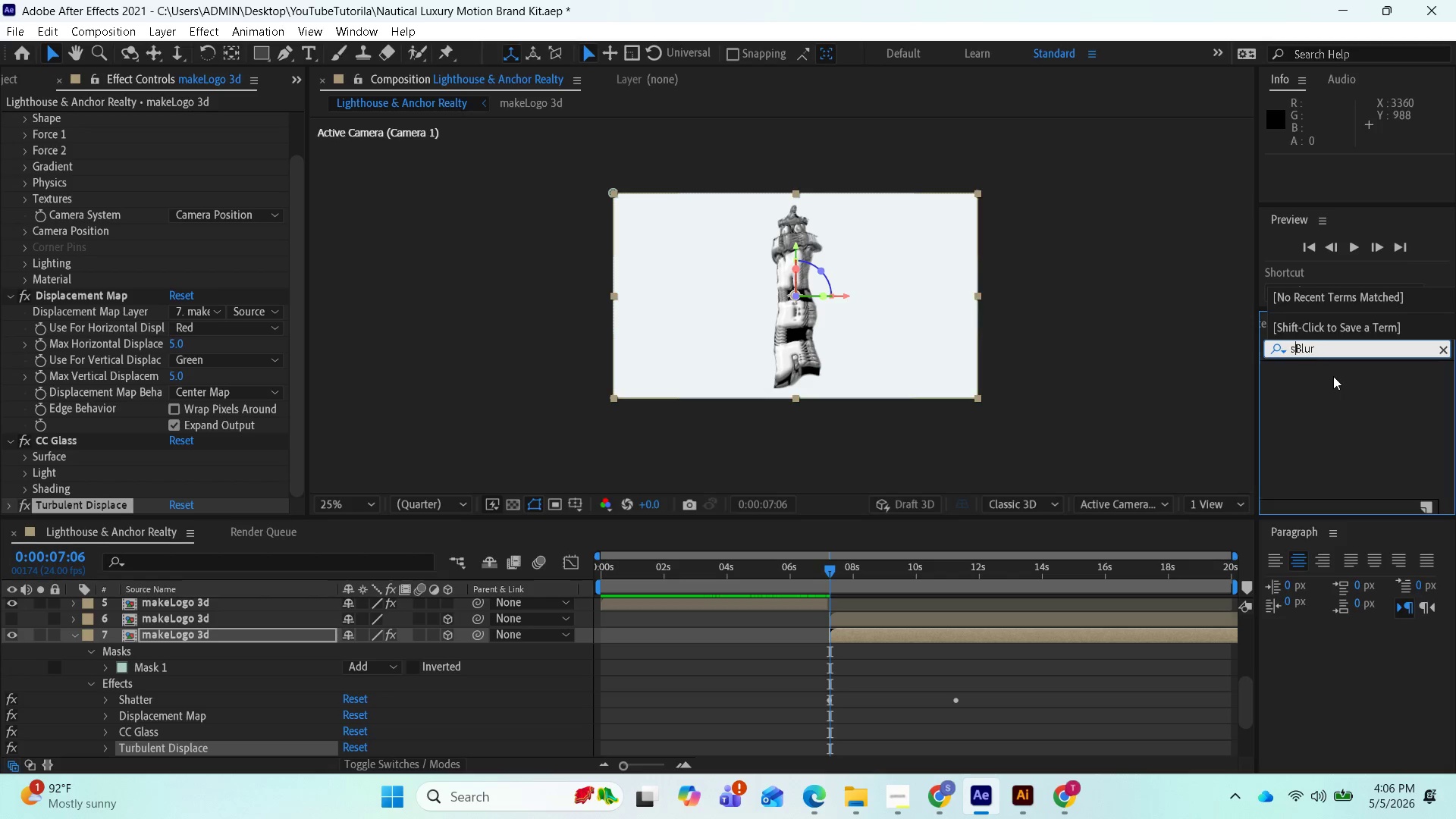 
key(Backspace)
 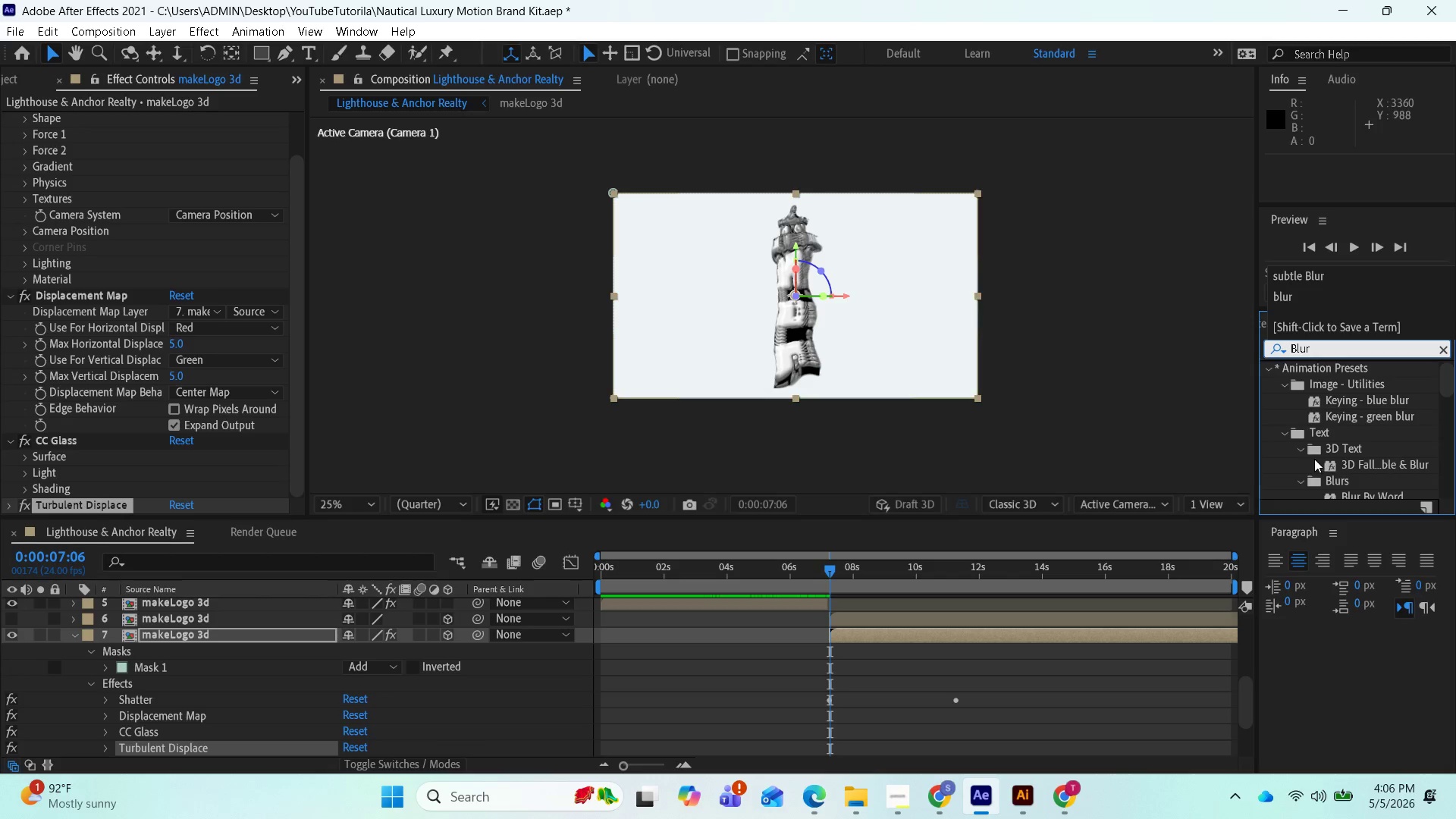 
scroll: coordinate [1326, 472], scroll_direction: down, amount: 4.0
 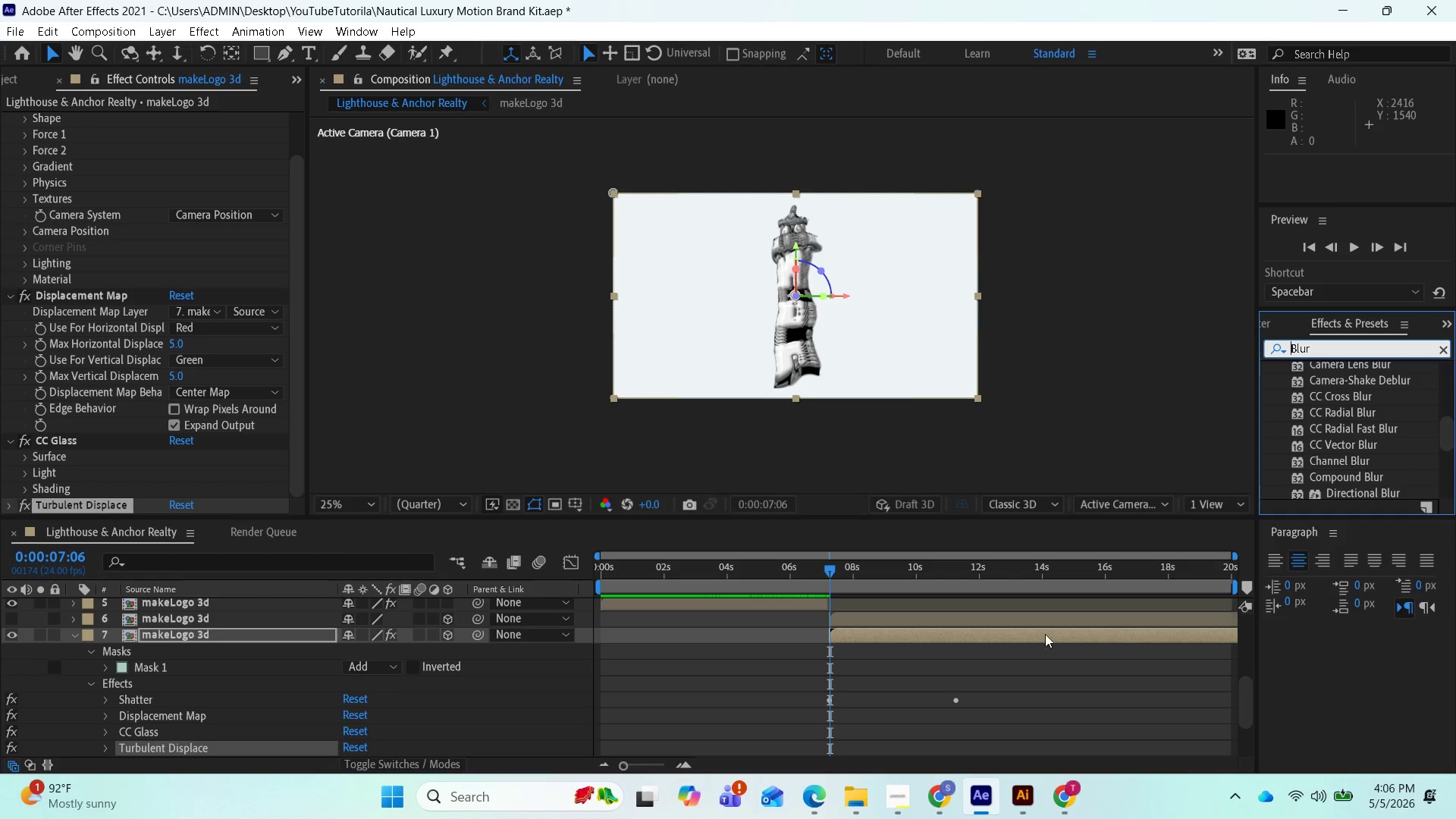 
left_click([228, 640])
 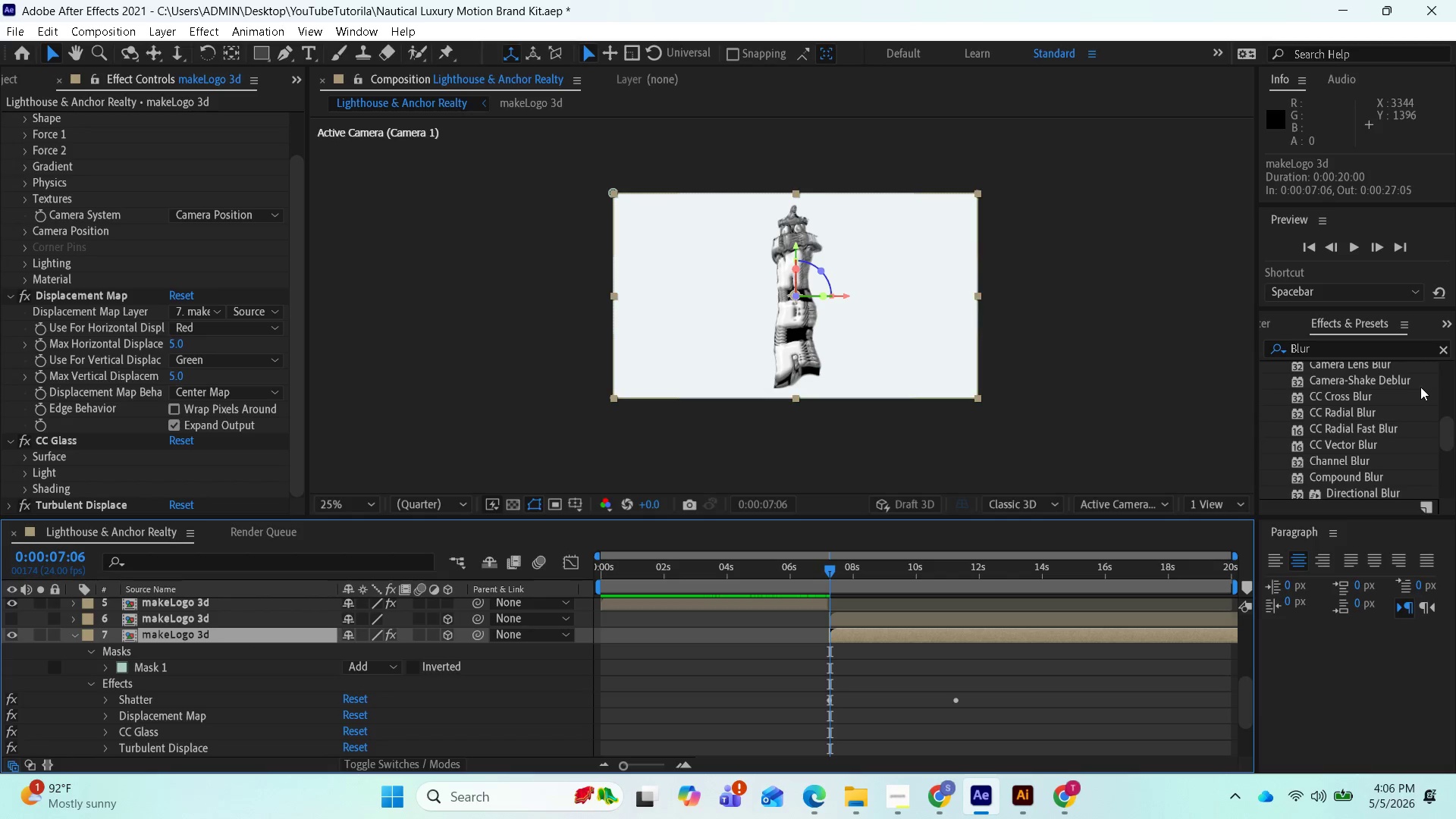 
scroll: coordinate [1321, 451], scroll_direction: down, amount: 8.0
 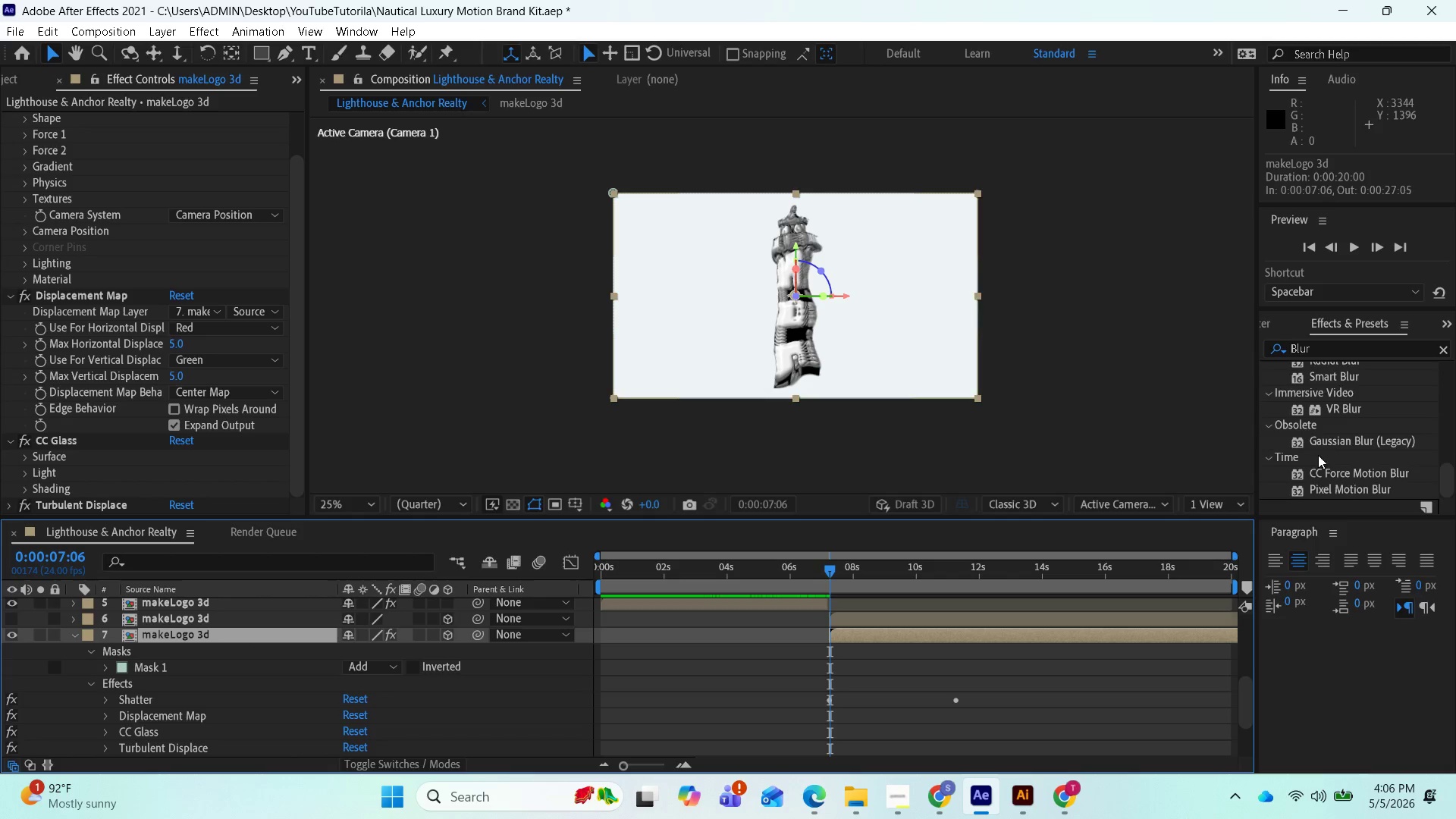 
scroll: coordinate [1358, 440], scroll_direction: up, amount: 10.0
 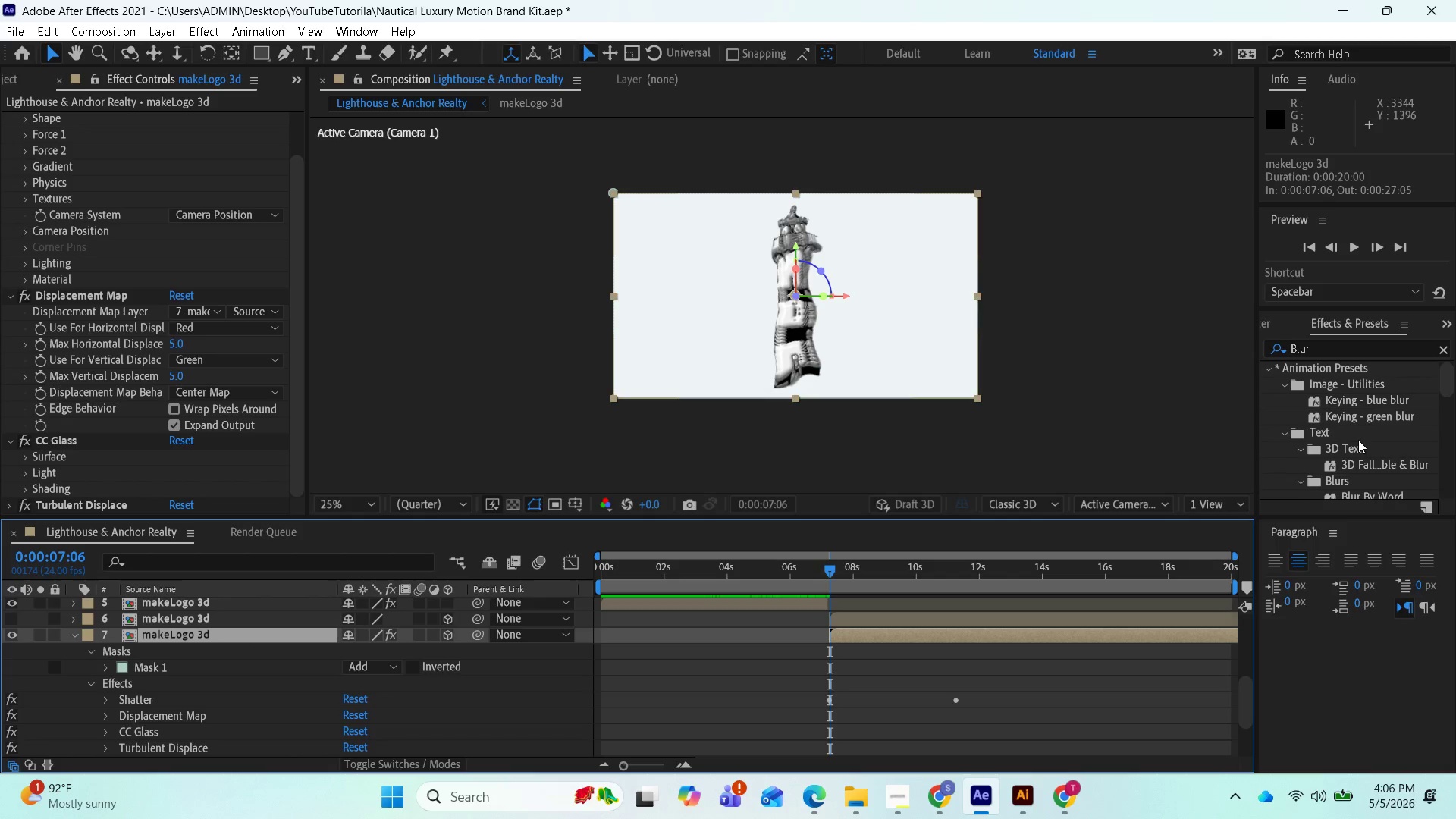 
scroll: coordinate [1359, 440], scroll_direction: up, amount: 1.0
 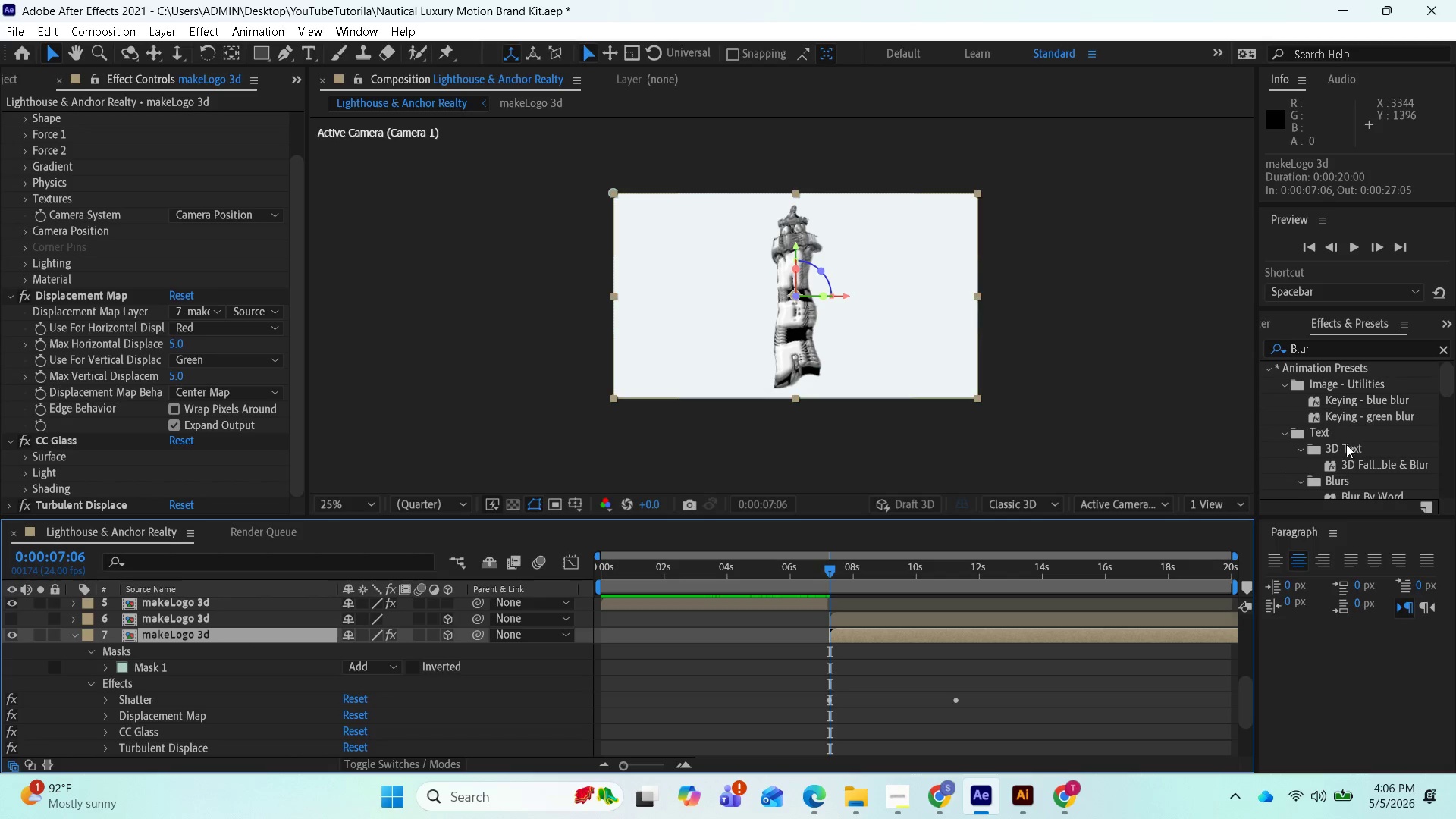 
scroll: coordinate [1344, 449], scroll_direction: down, amount: 2.0
 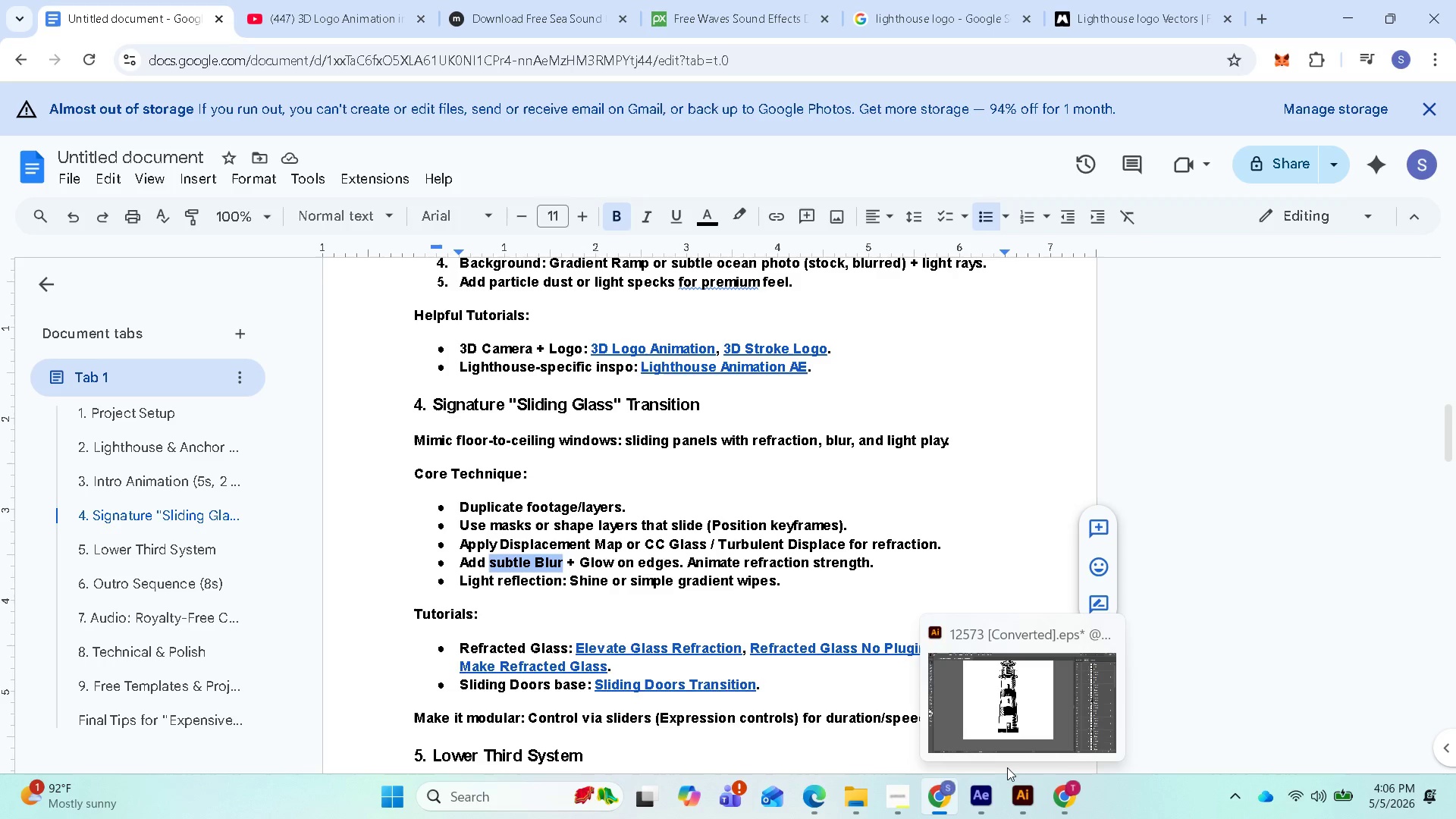 
wait(14.38)
 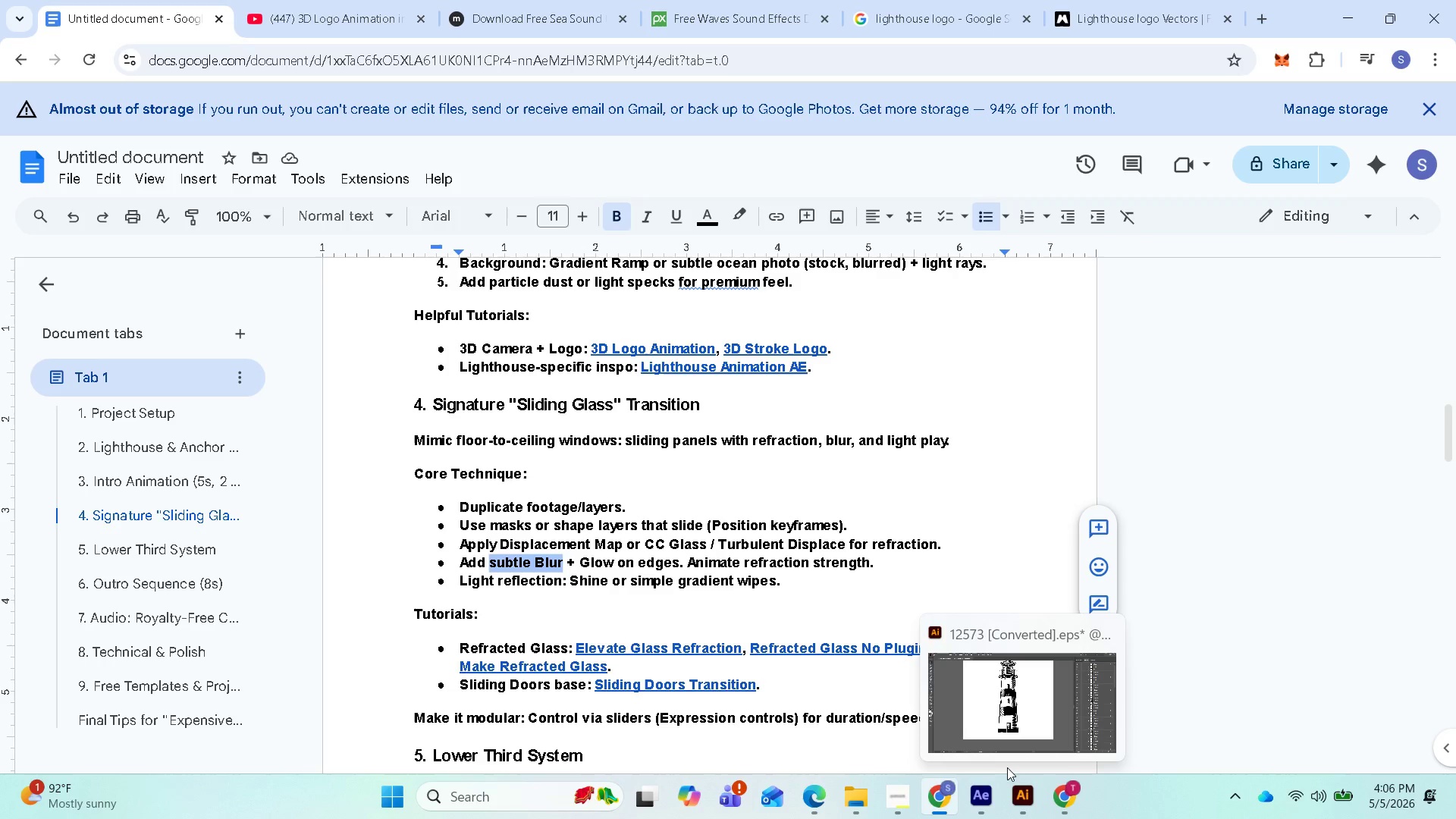 
left_click([989, 793])
 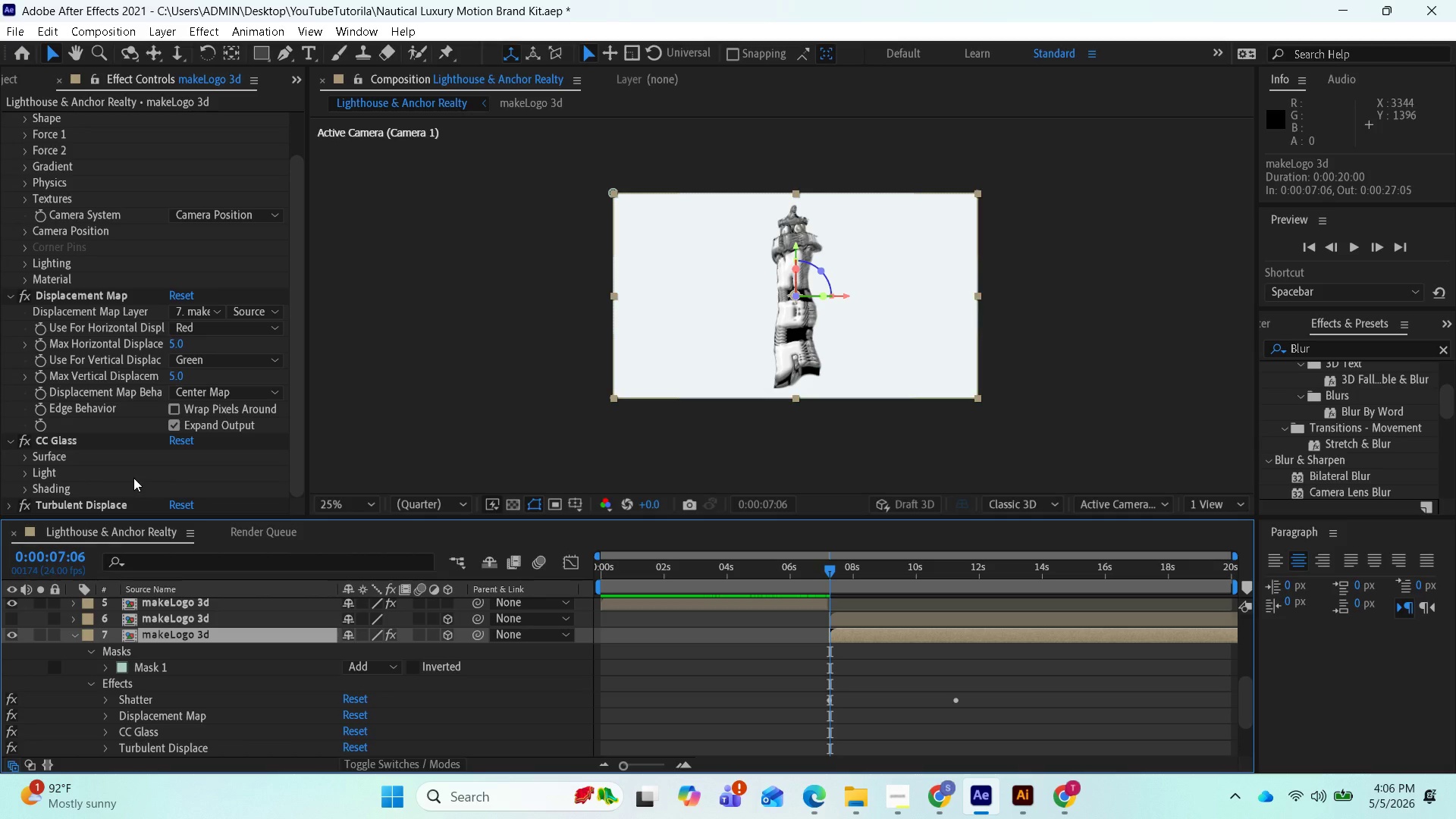 
scroll: coordinate [146, 476], scroll_direction: down, amount: 2.0
 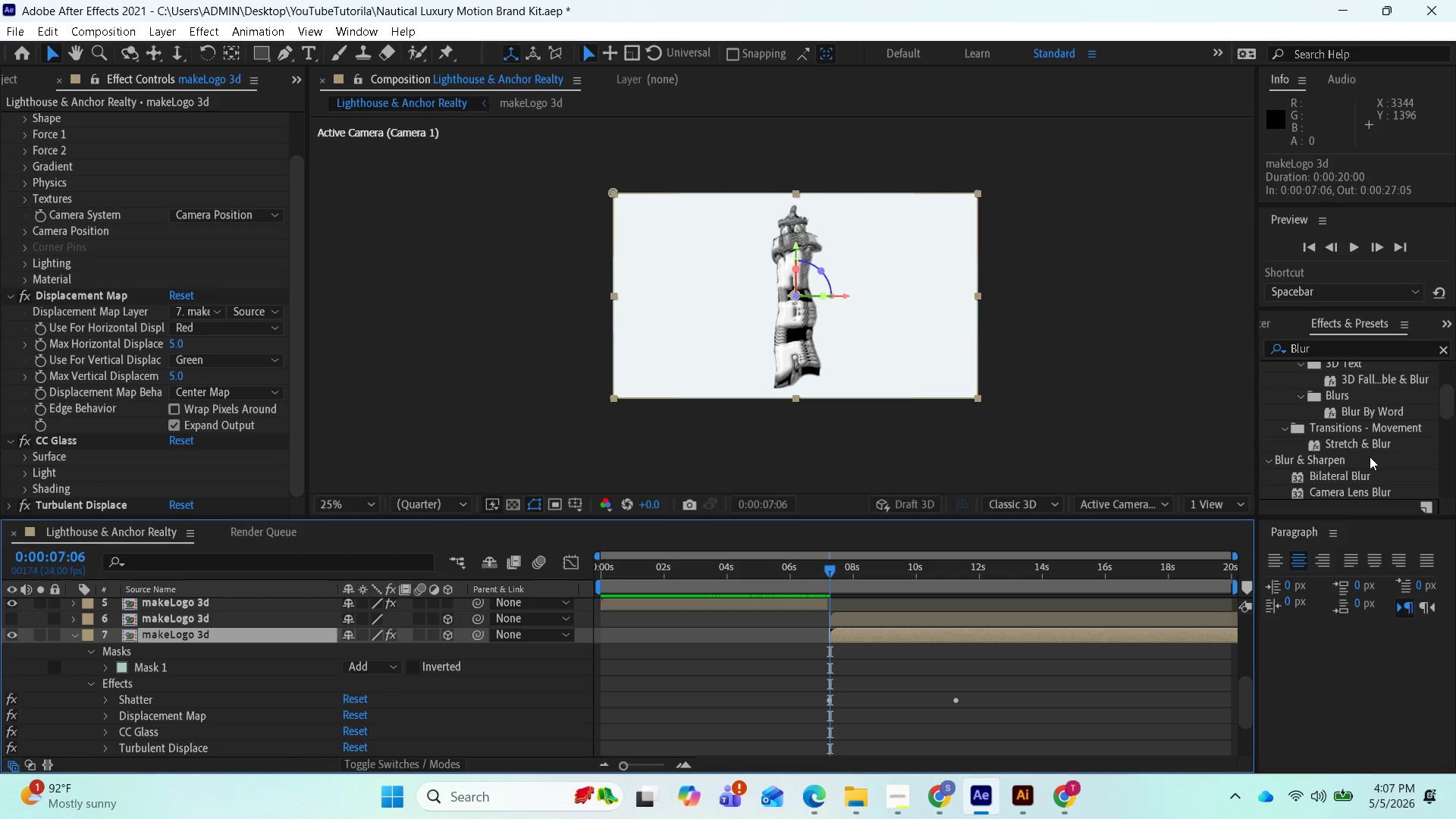 
scroll: coordinate [1377, 454], scroll_direction: up, amount: 5.0
 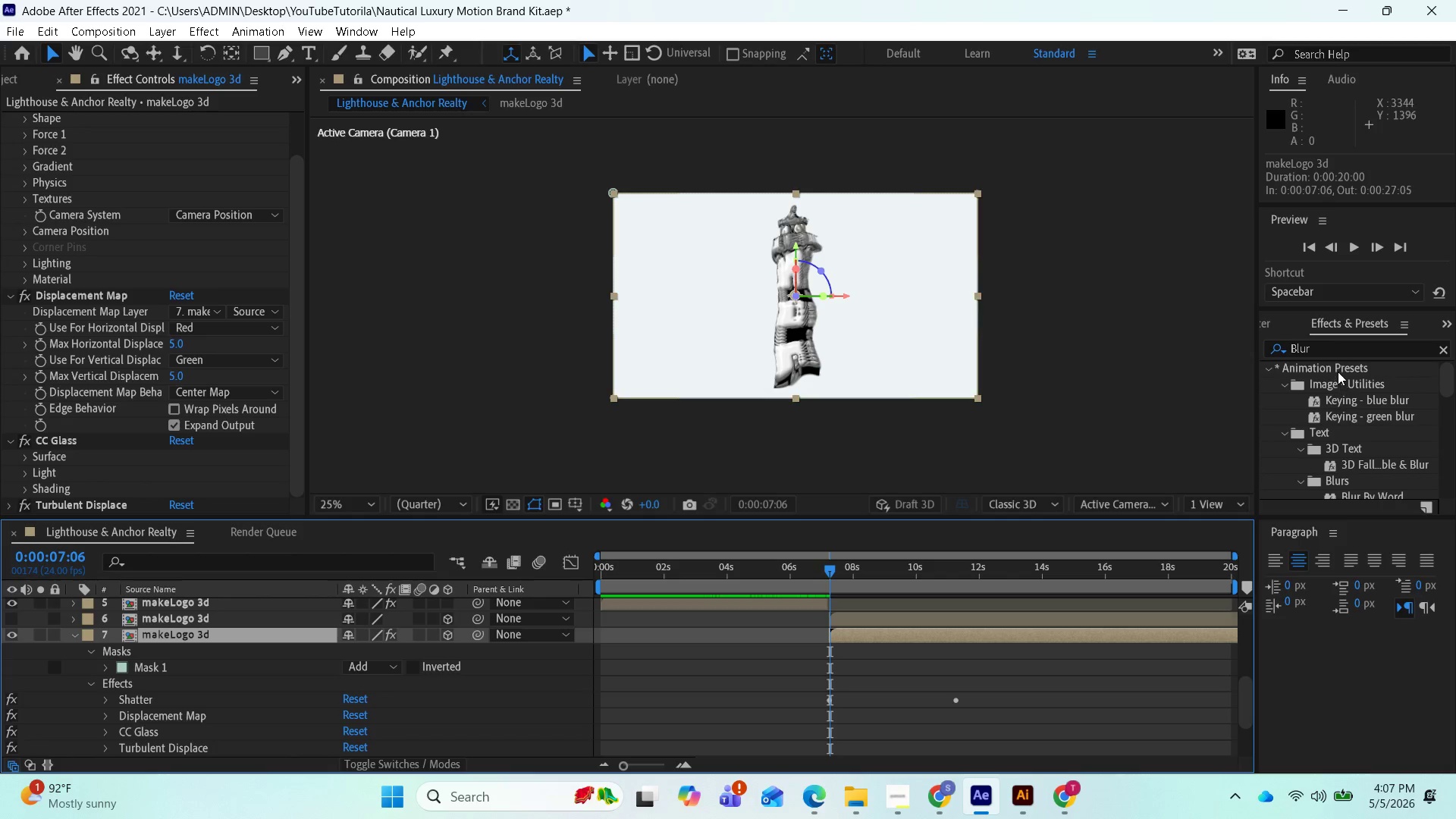 
left_click([1324, 353])
 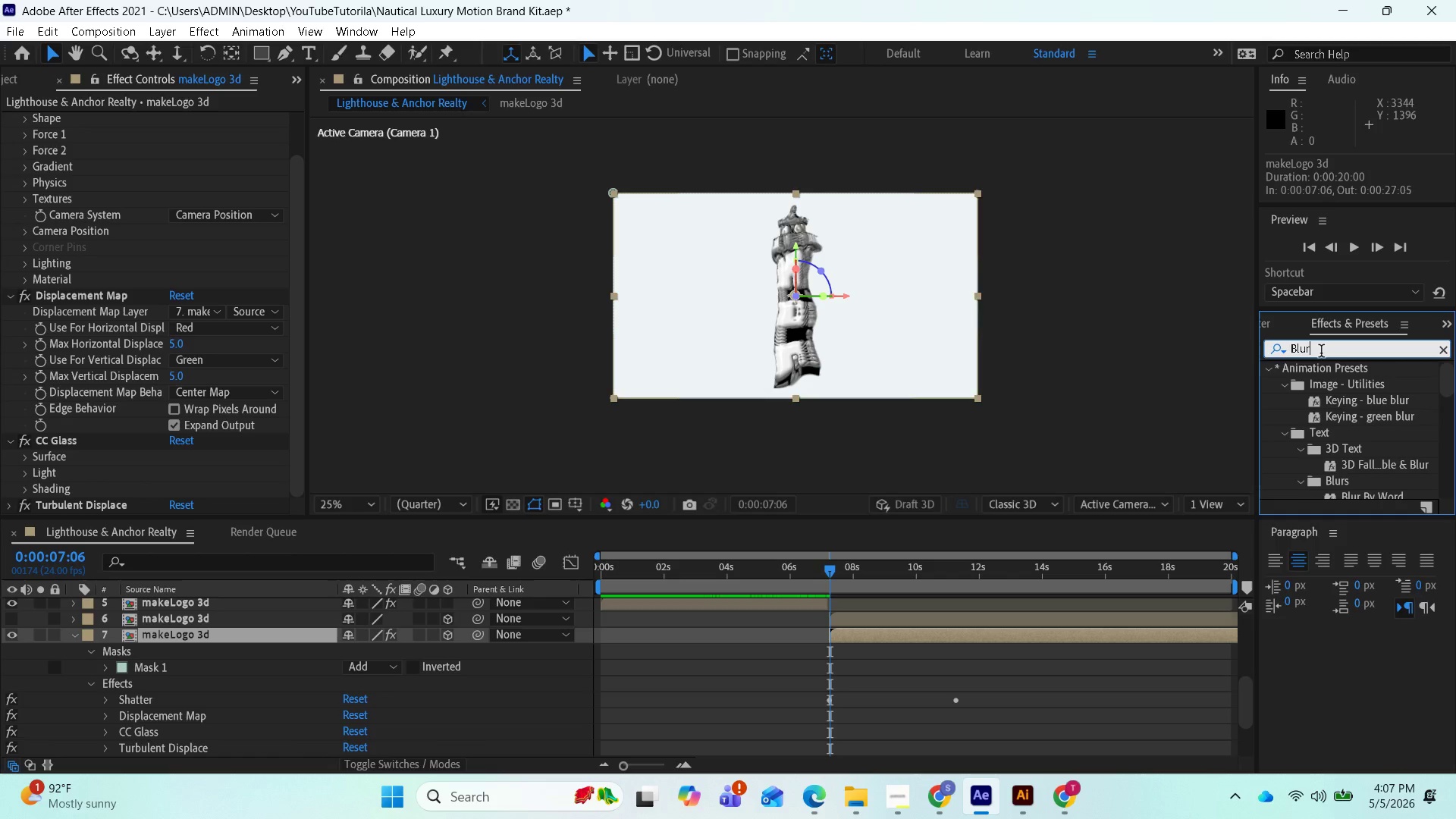 
left_click_drag(start_coordinate=[1321, 353], to_coordinate=[1293, 362])
 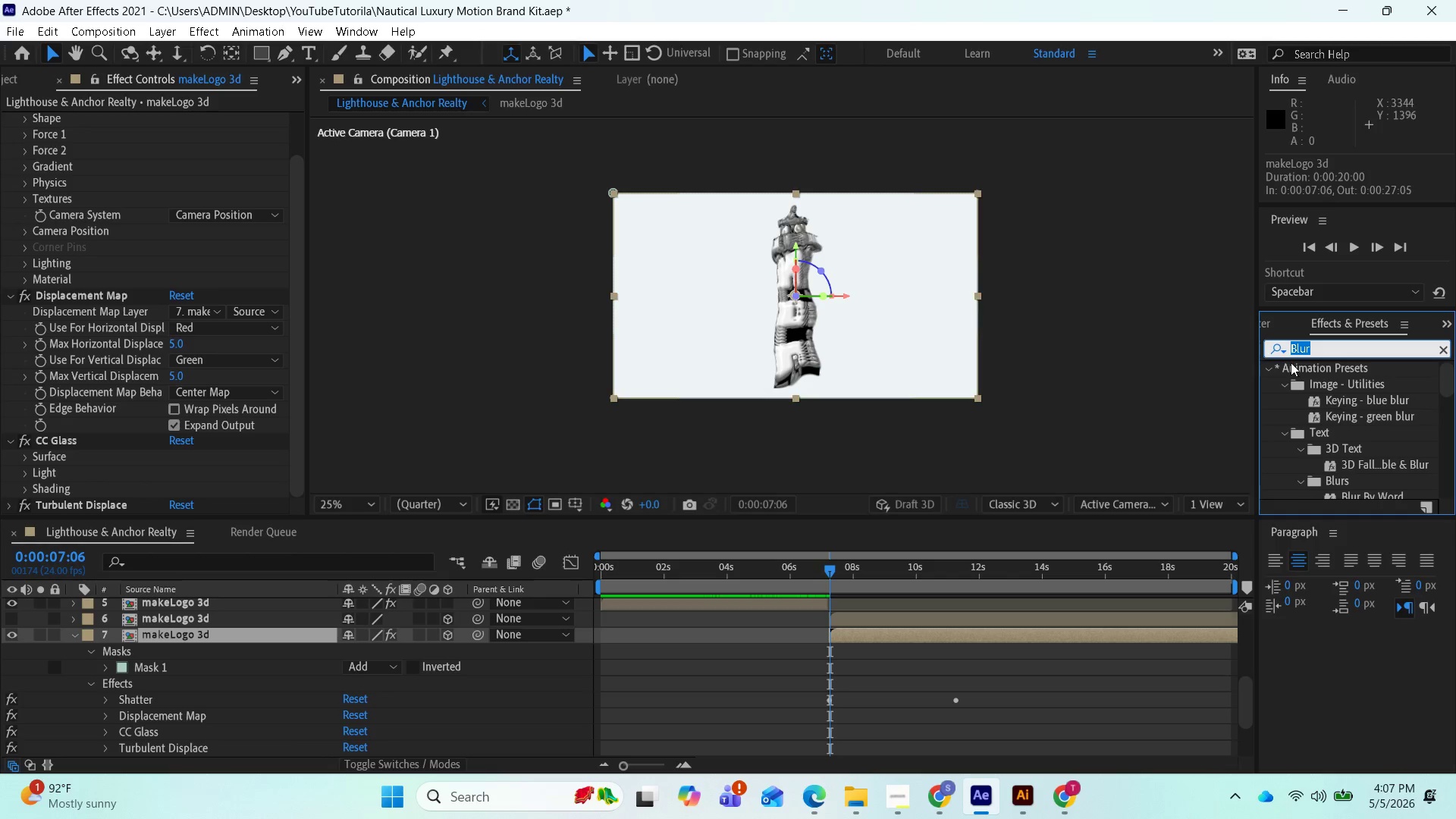 
key(Control+V)
 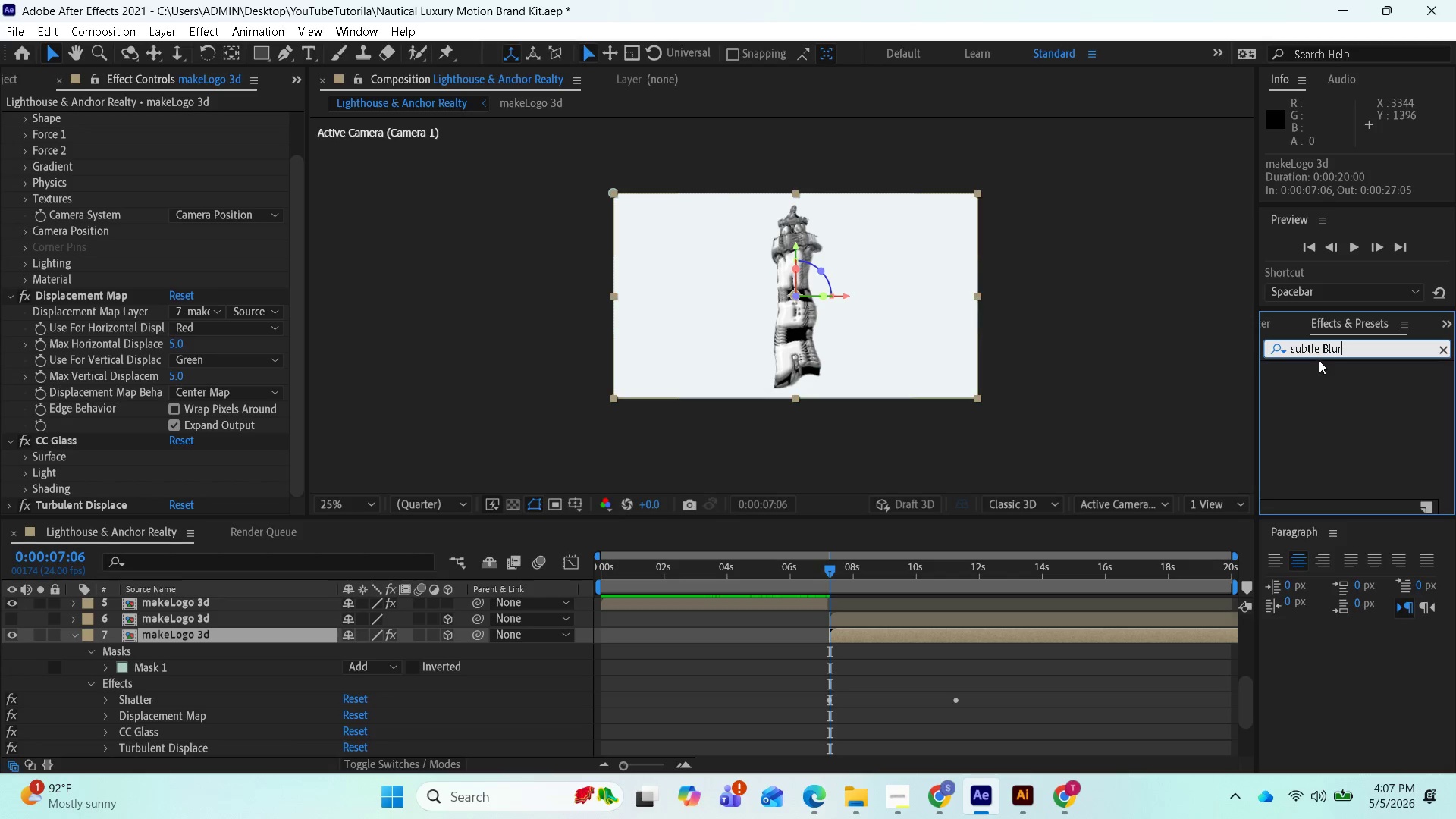 
wait(6.09)
 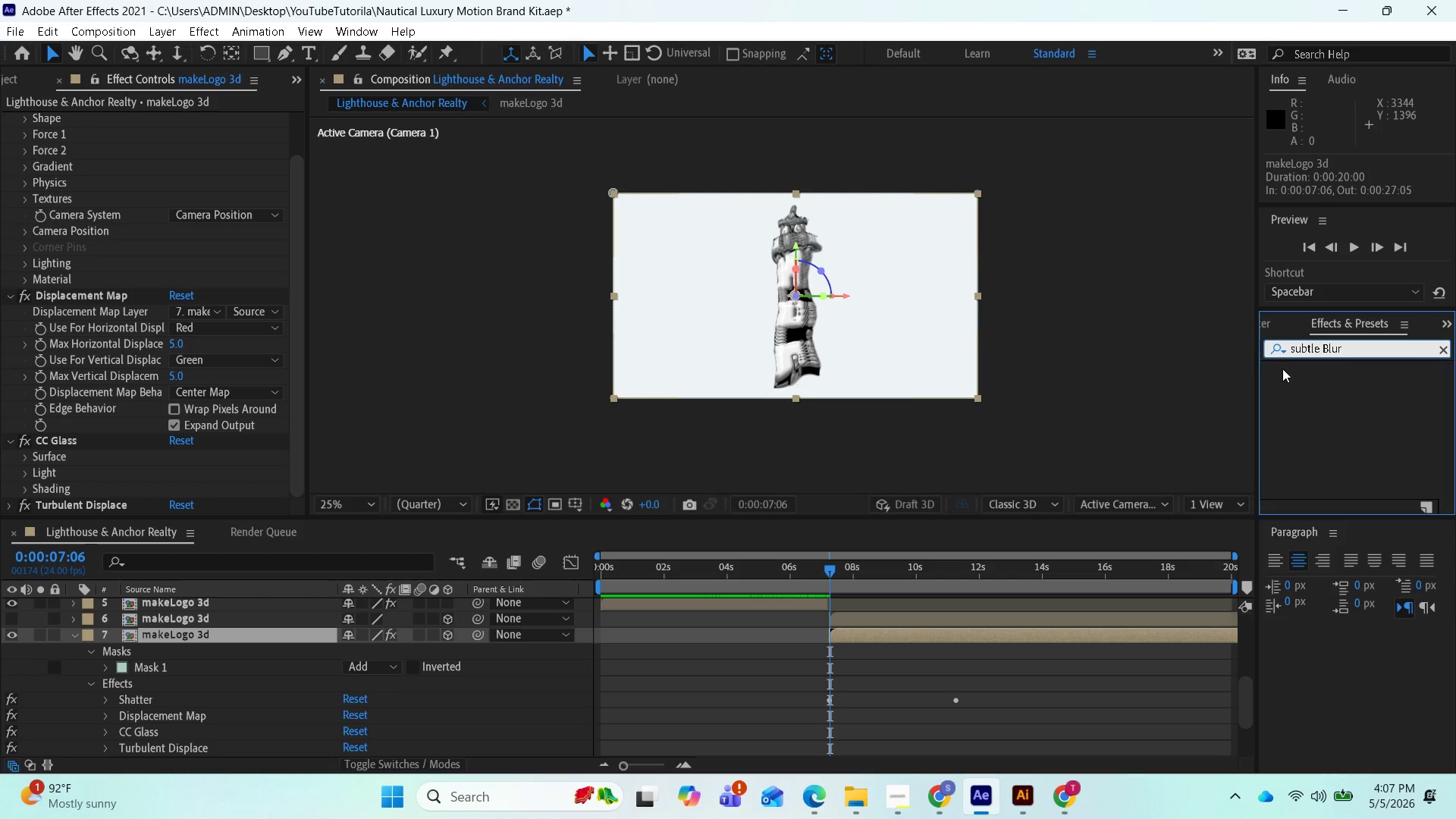 
left_click([1318, 353])
 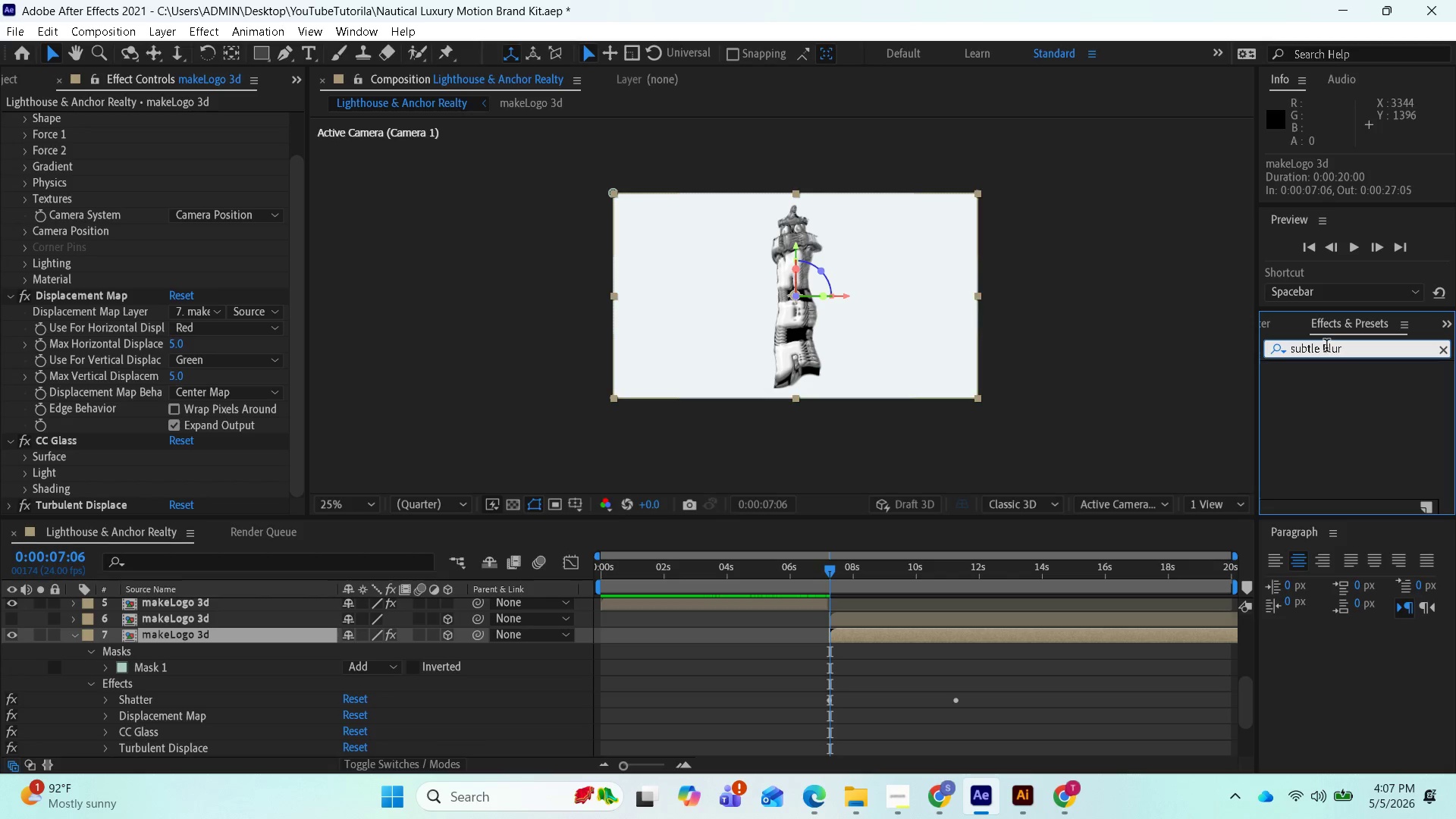 
left_click([1323, 347])
 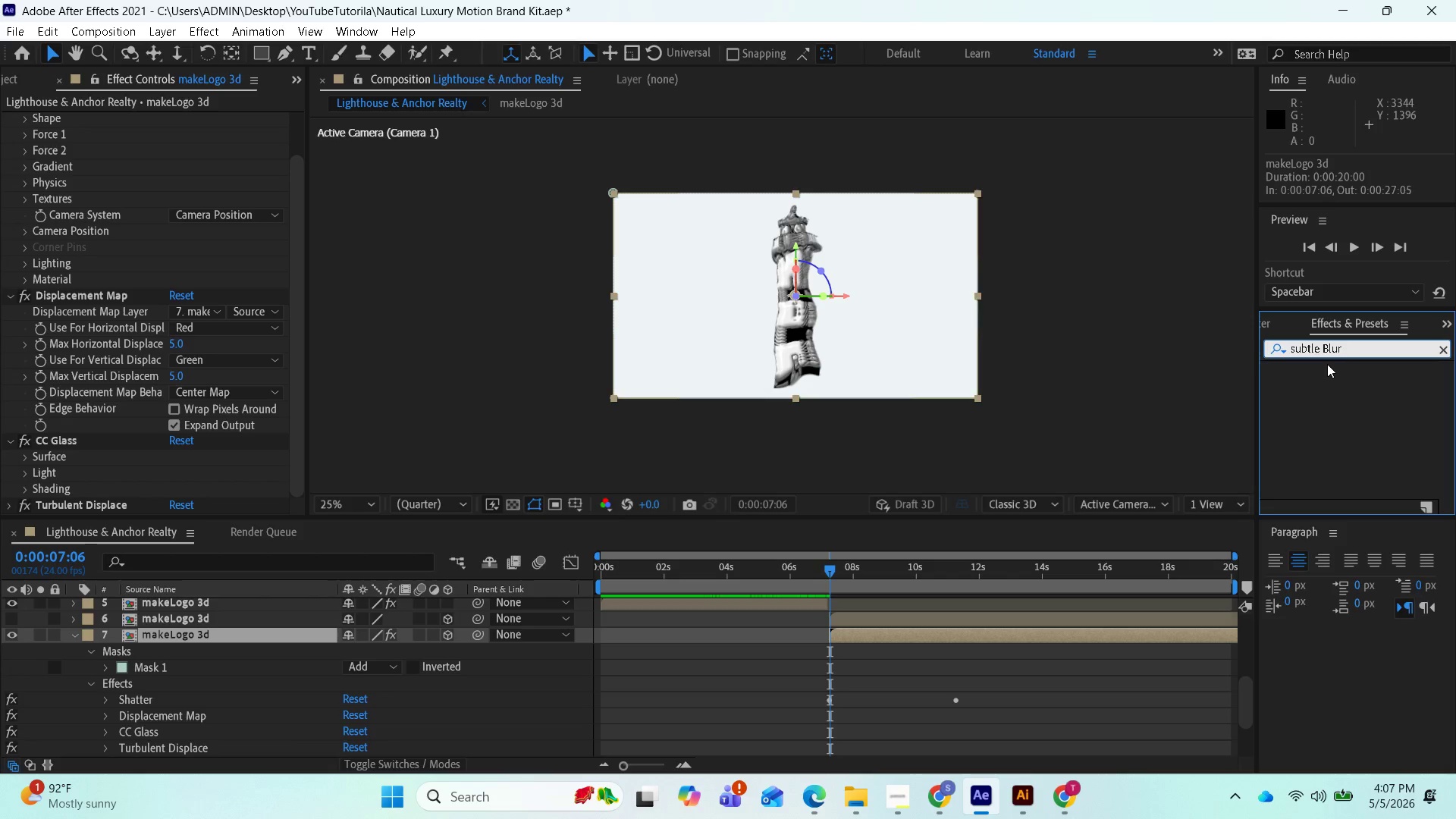 
hold_key(key=Backspace, duration=0.98)
 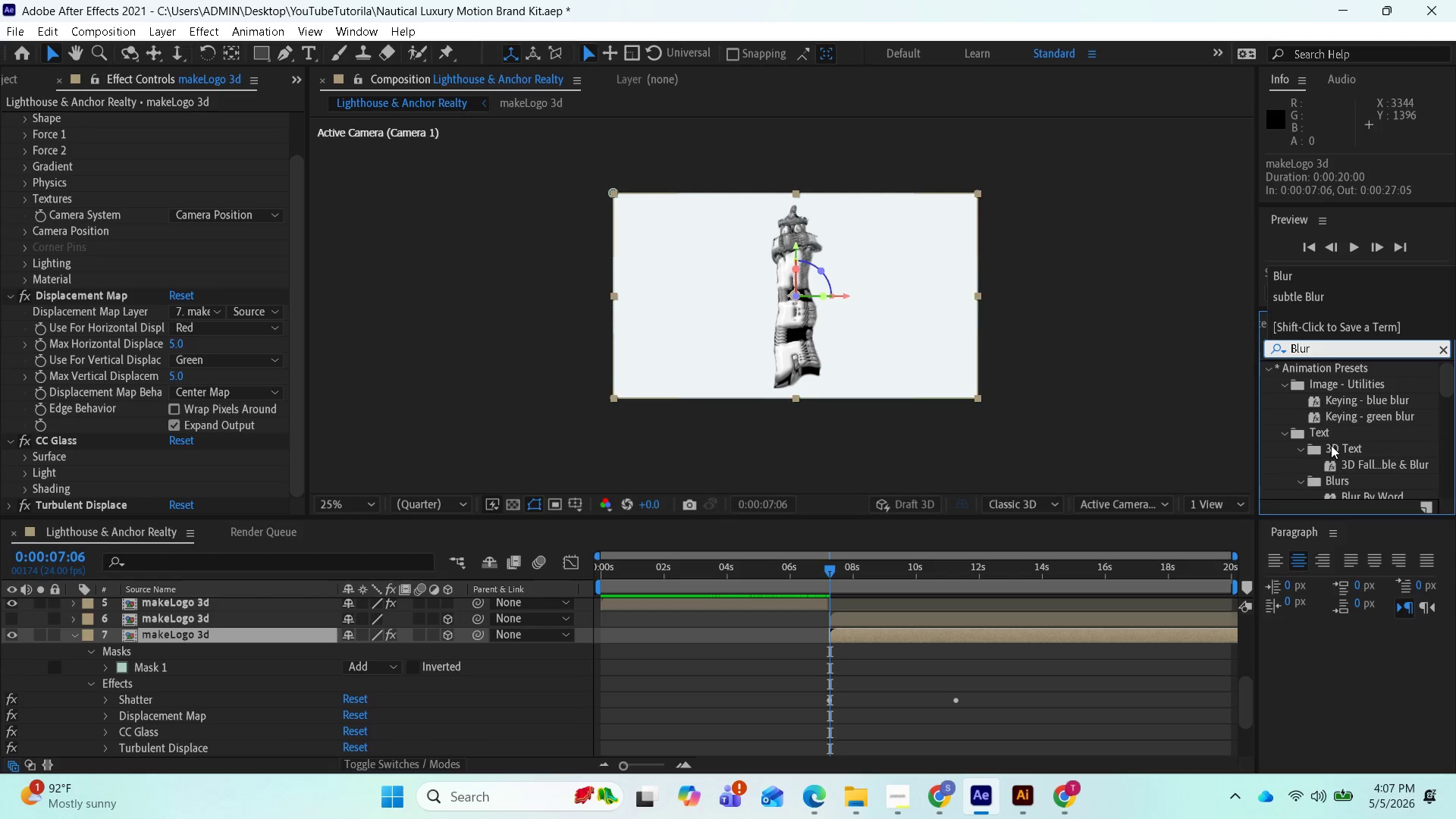 
scroll: coordinate [1335, 455], scroll_direction: down, amount: 3.0
 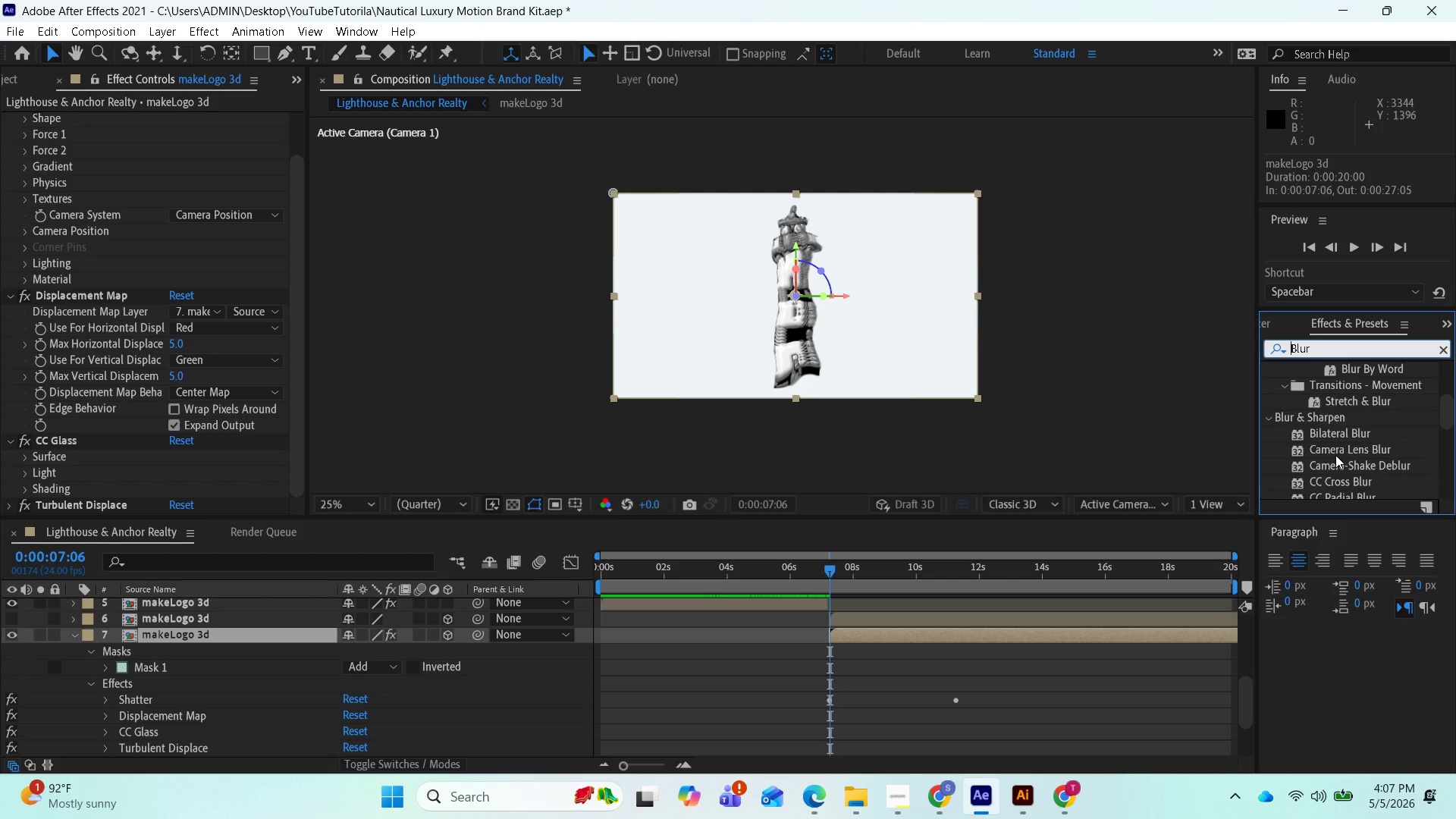 
scroll: coordinate [1351, 432], scroll_direction: up, amount: 4.0
 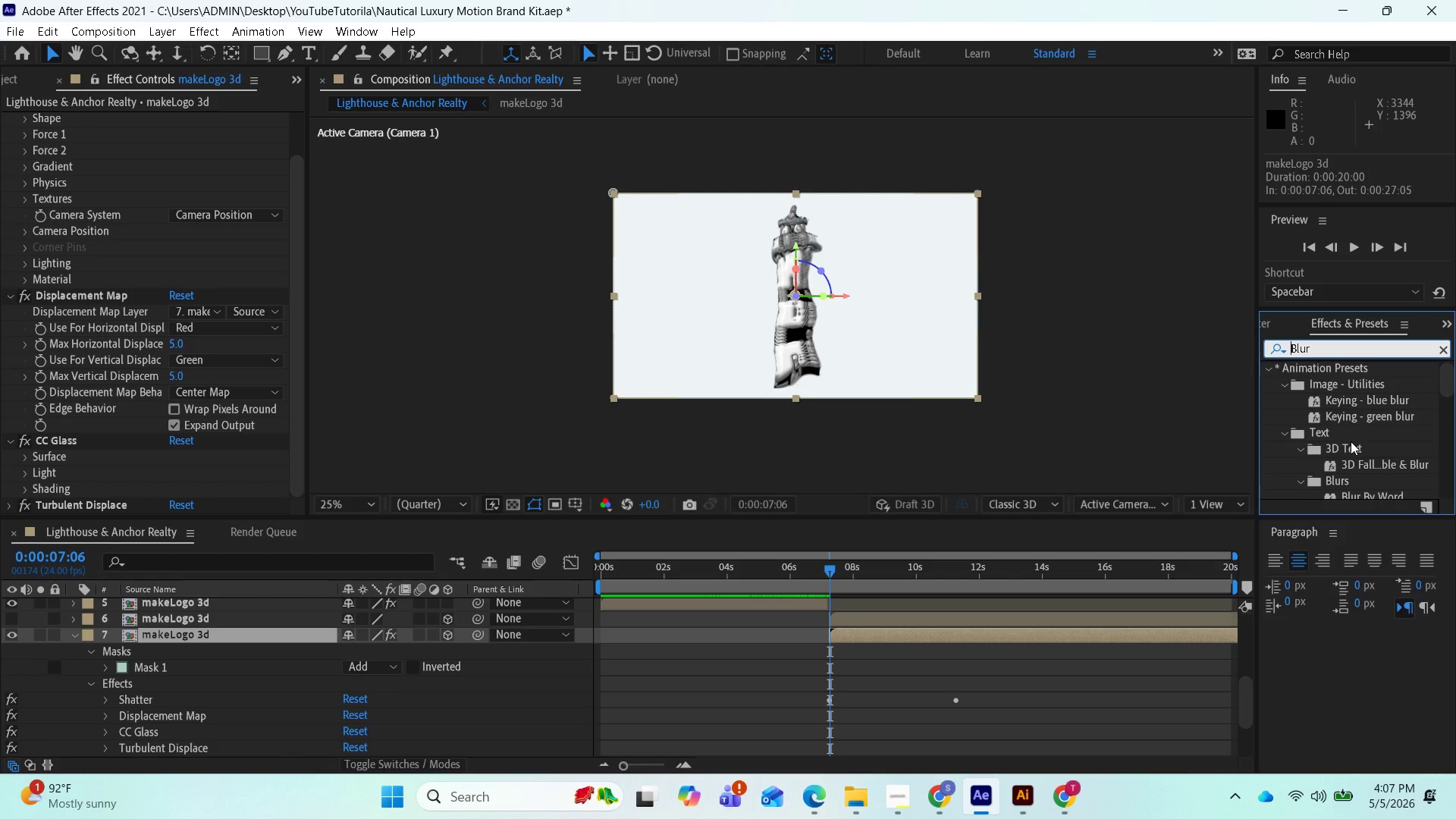 
scroll: coordinate [1374, 474], scroll_direction: down, amount: 7.0
 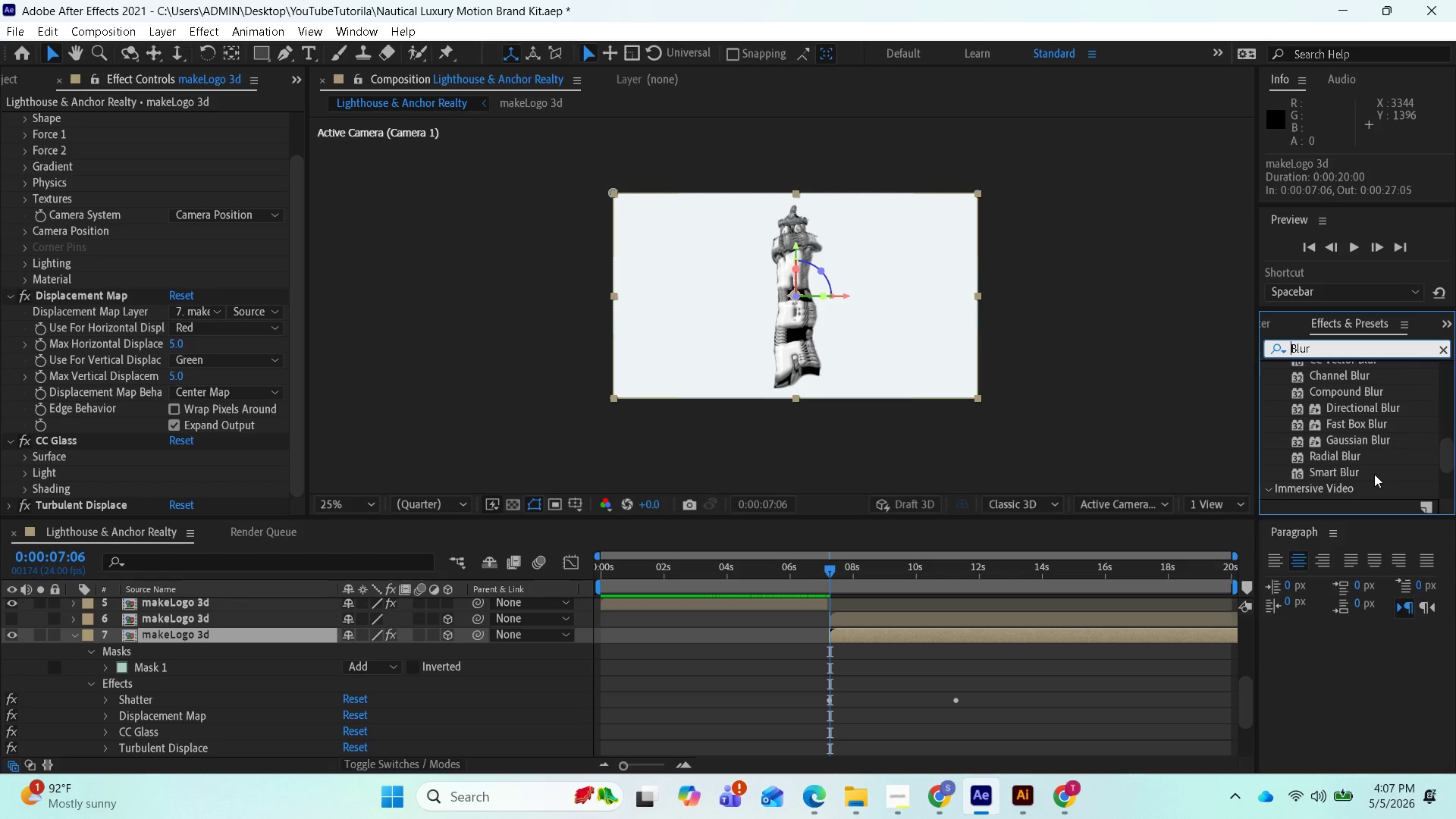 
scroll: coordinate [1382, 461], scroll_direction: up, amount: 5.0